 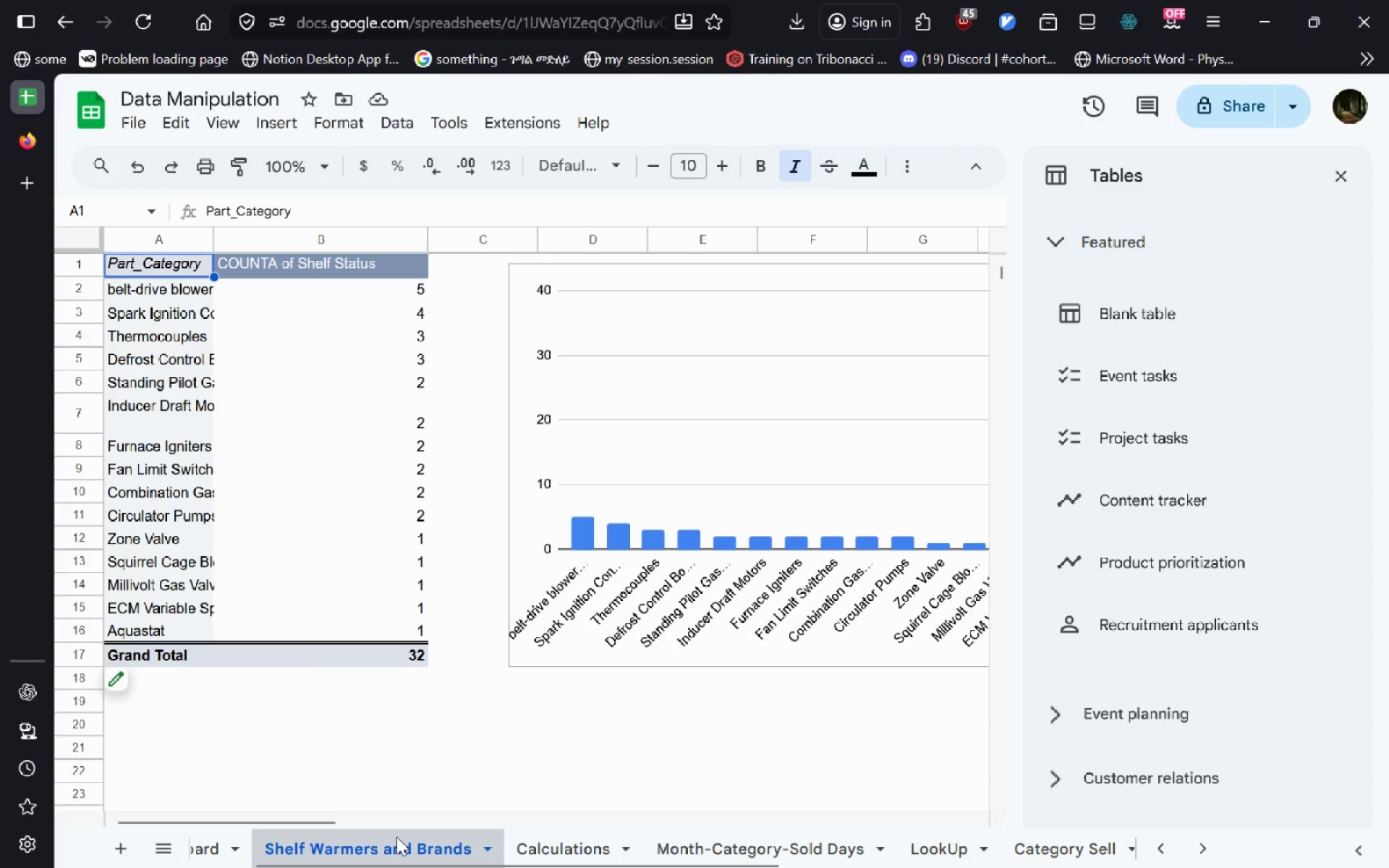 
left_click([28, 145])
 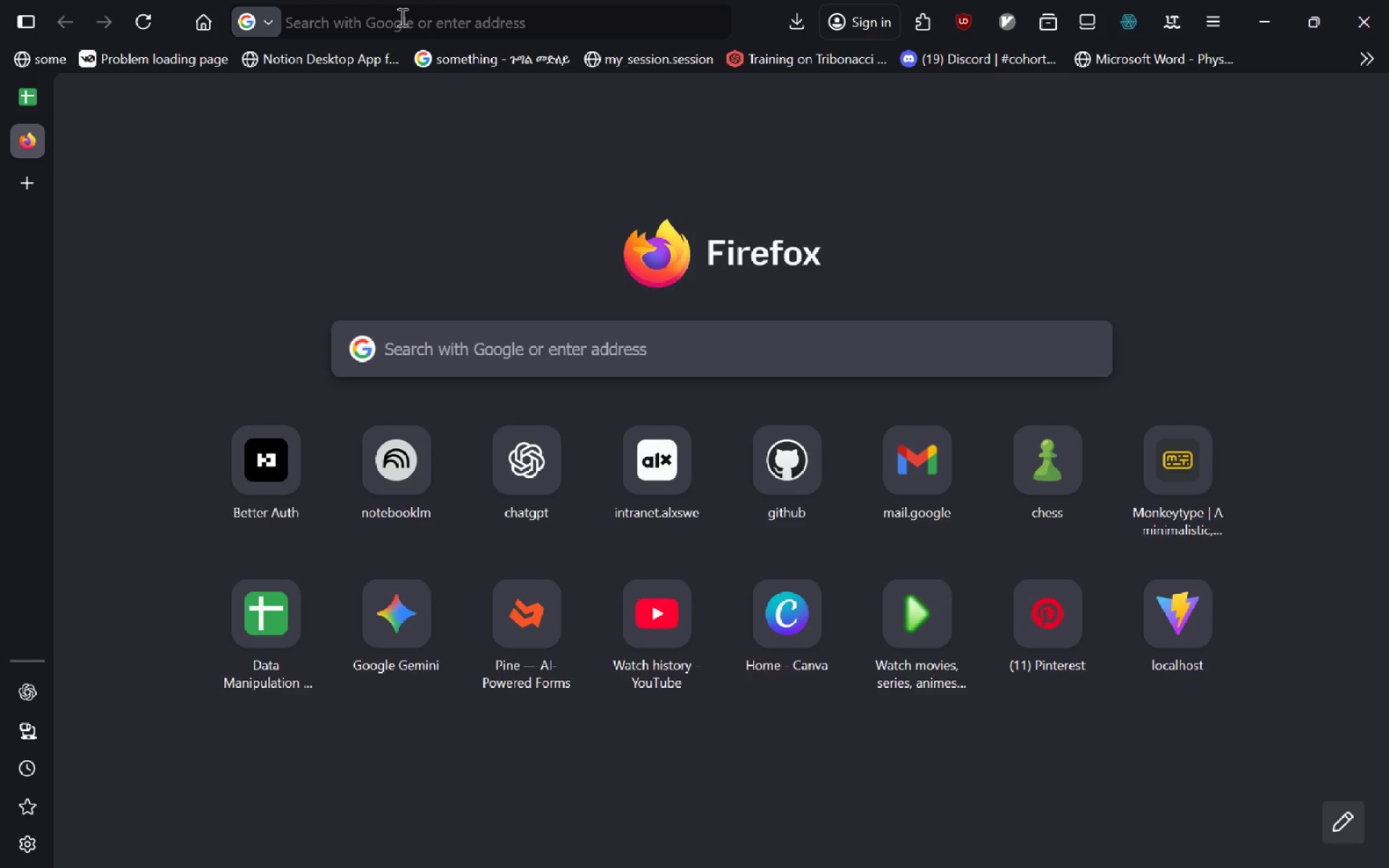 
left_click([401, 17])
 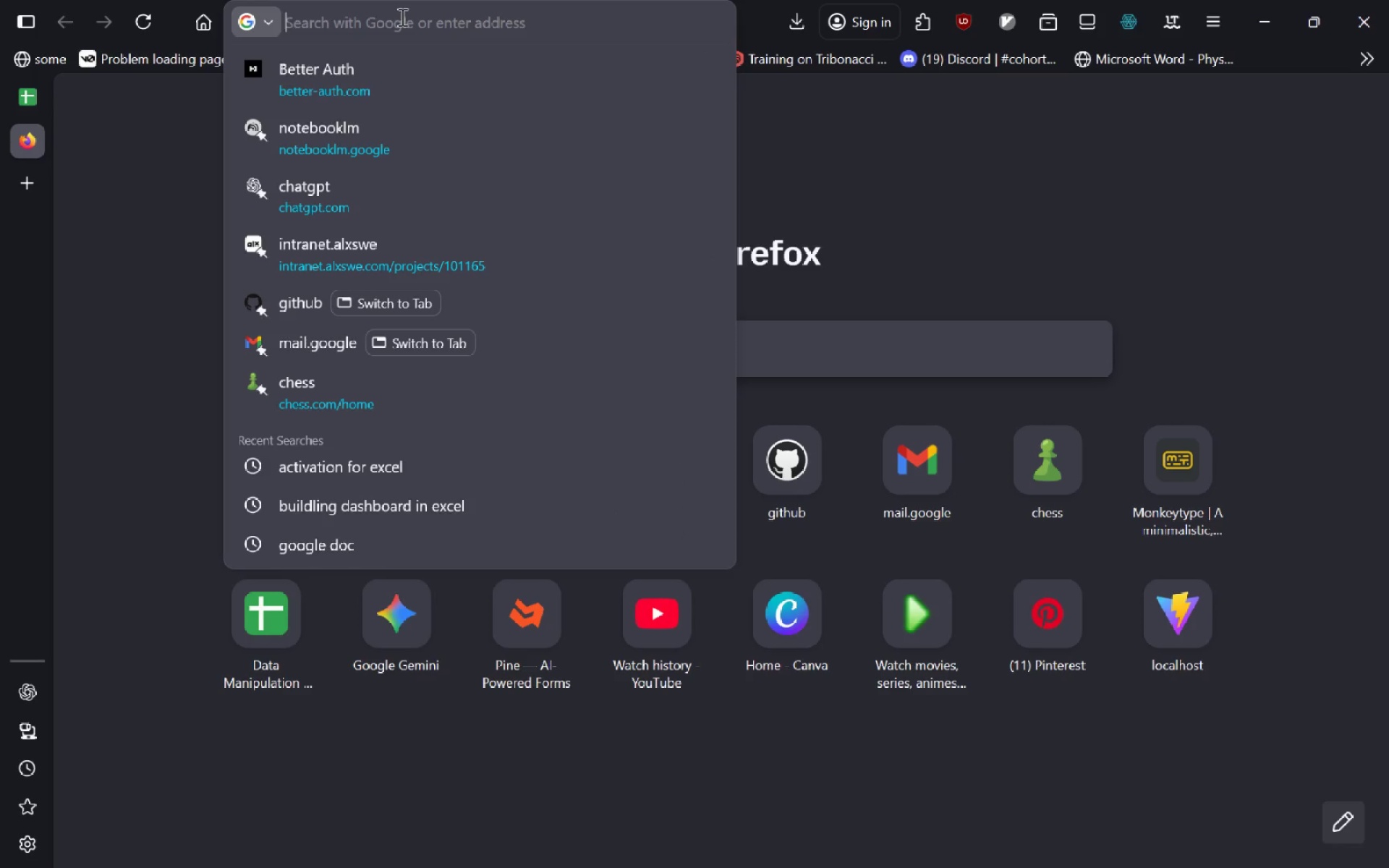 
type(googlw)
key(Backspace)
type(e docs)
 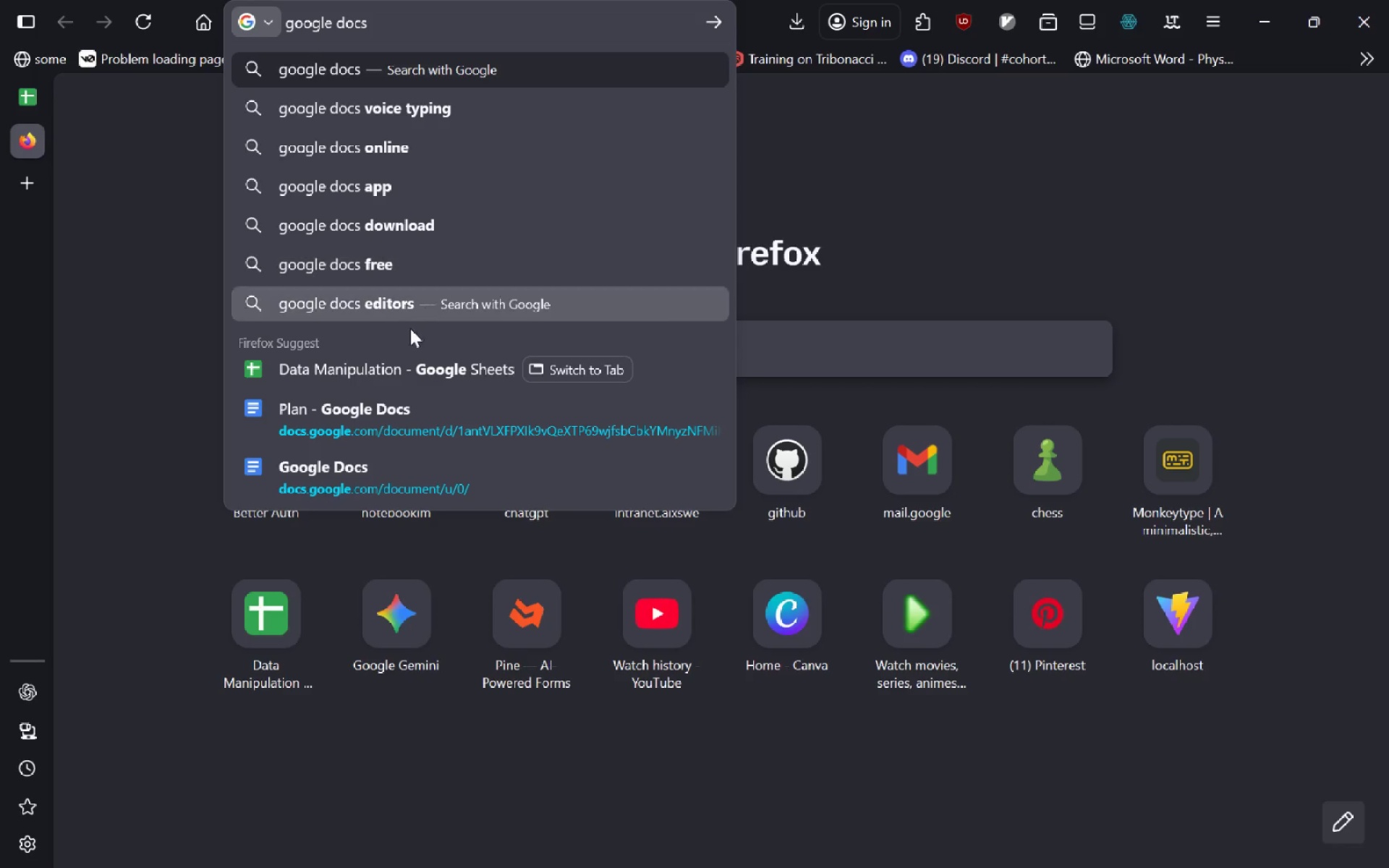 
left_click([368, 396])
 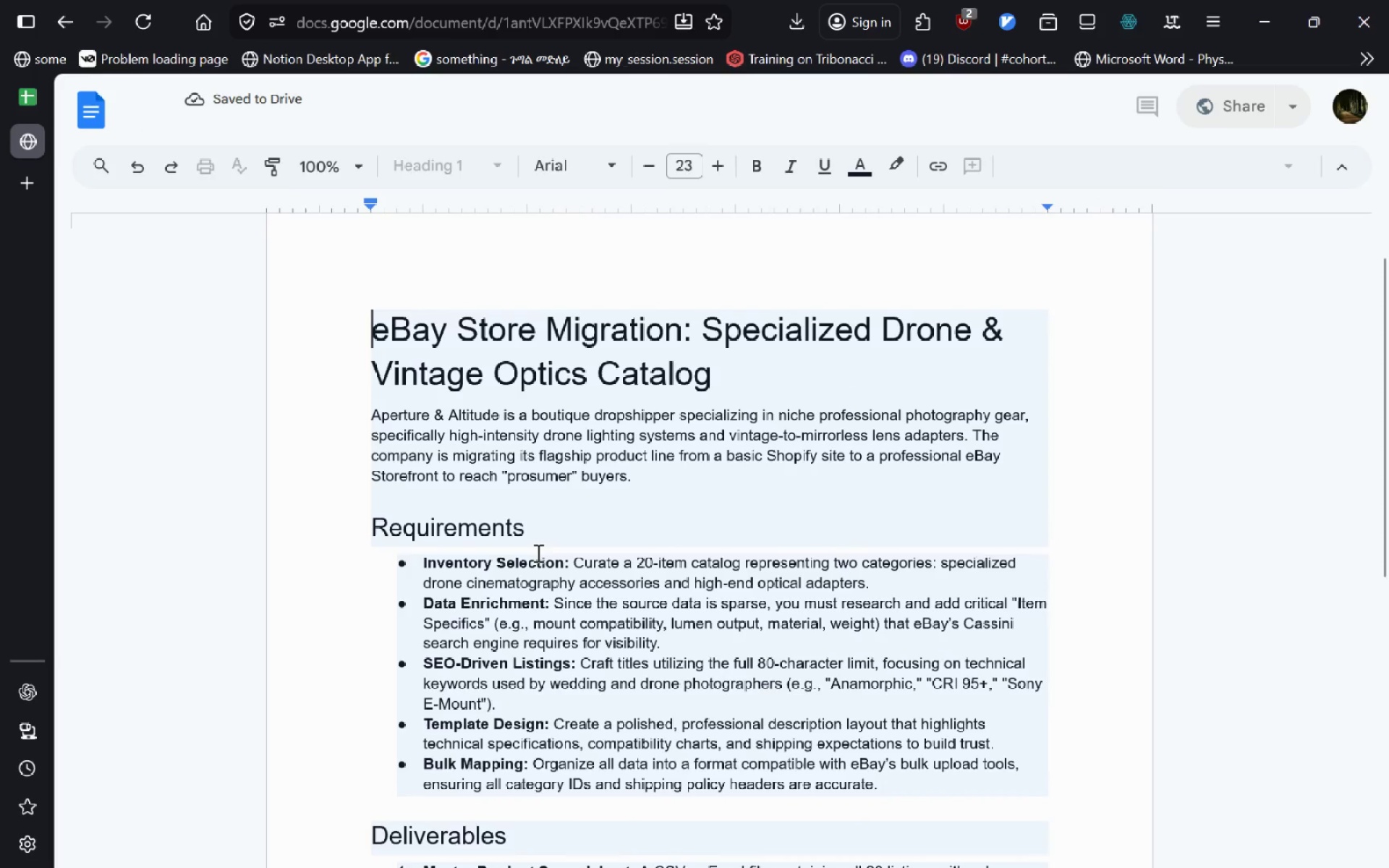 
left_click([107, 132])
 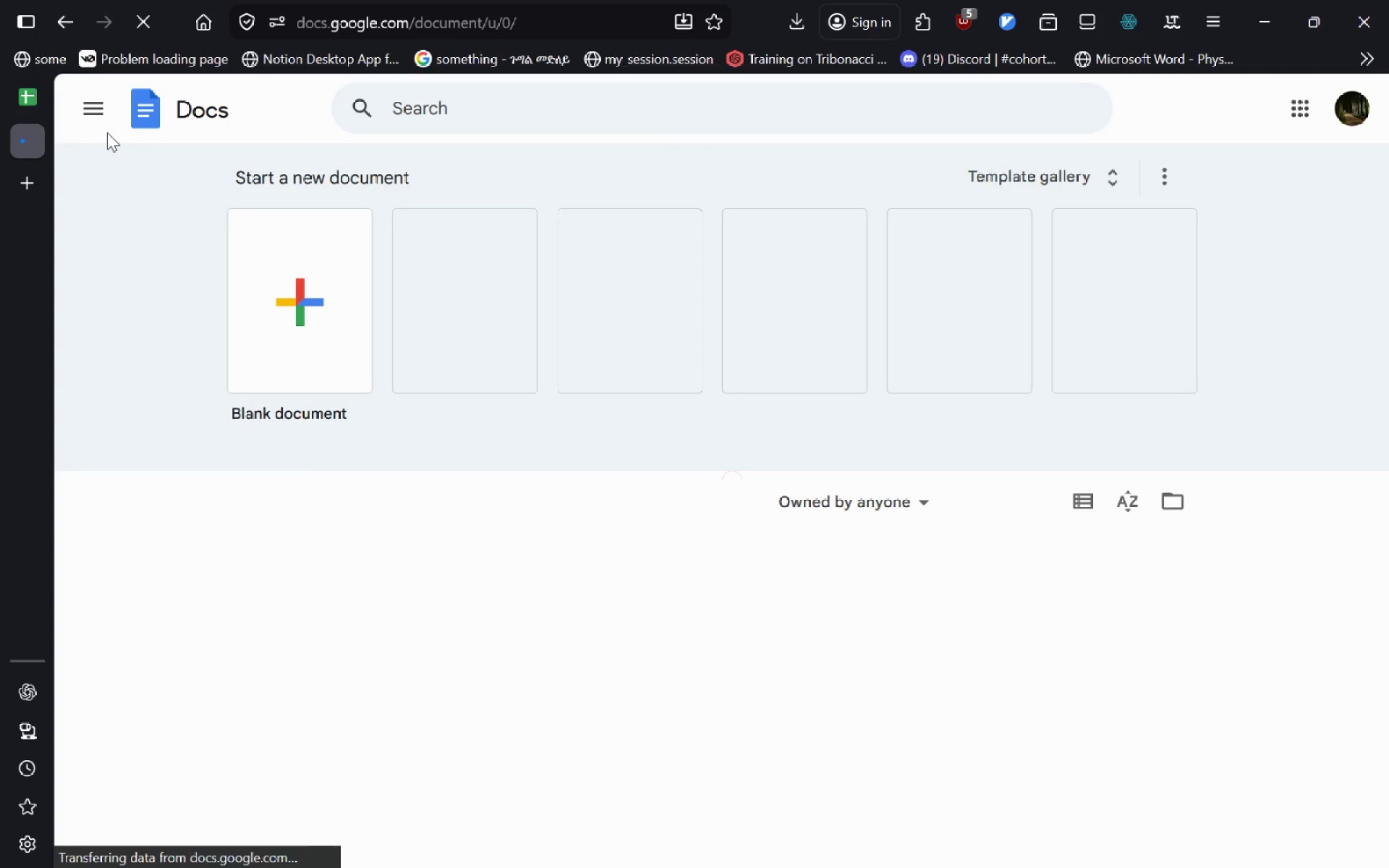 
left_click([295, 322])
 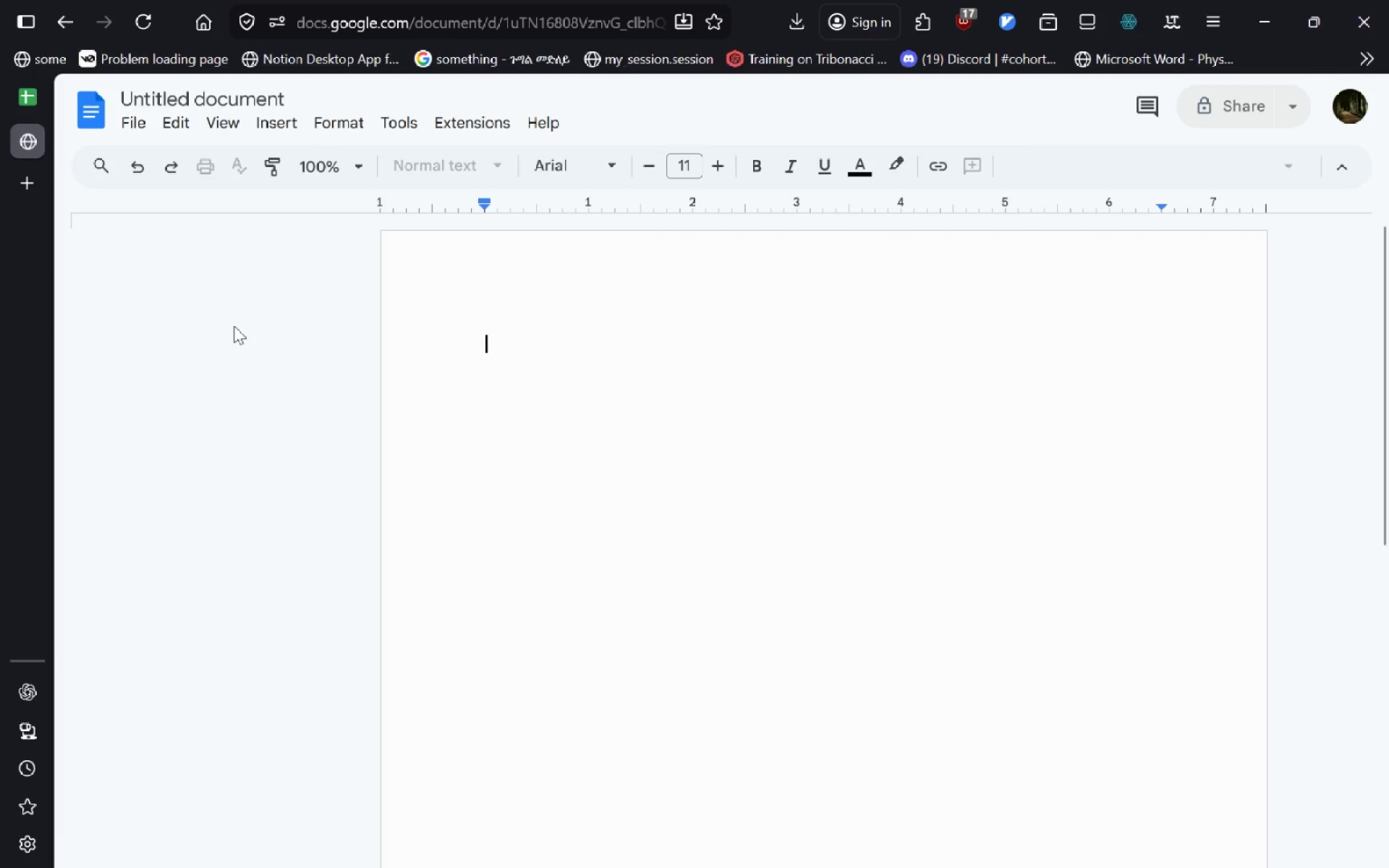 
left_click([22, 106])
 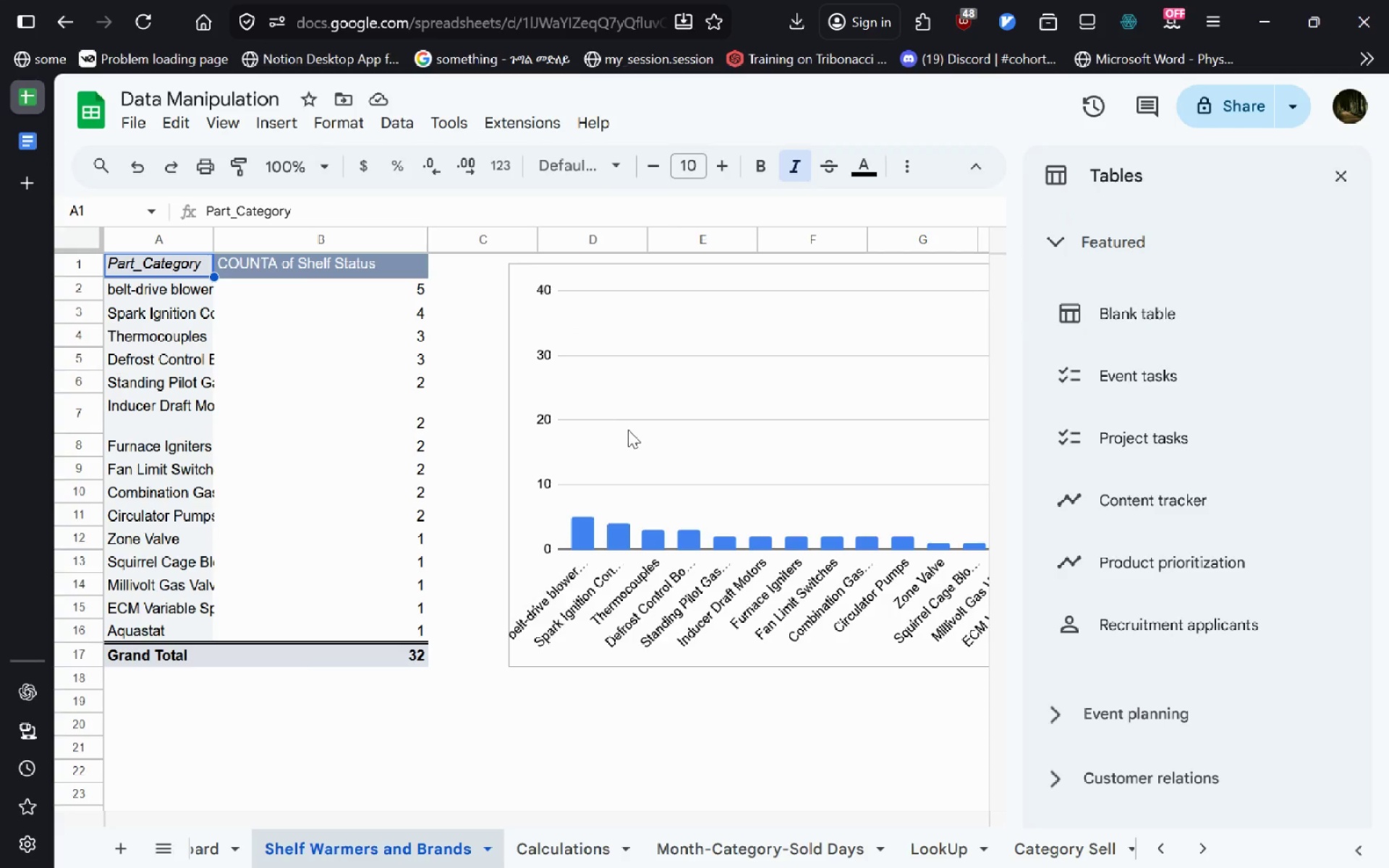 
left_click([628, 430])
 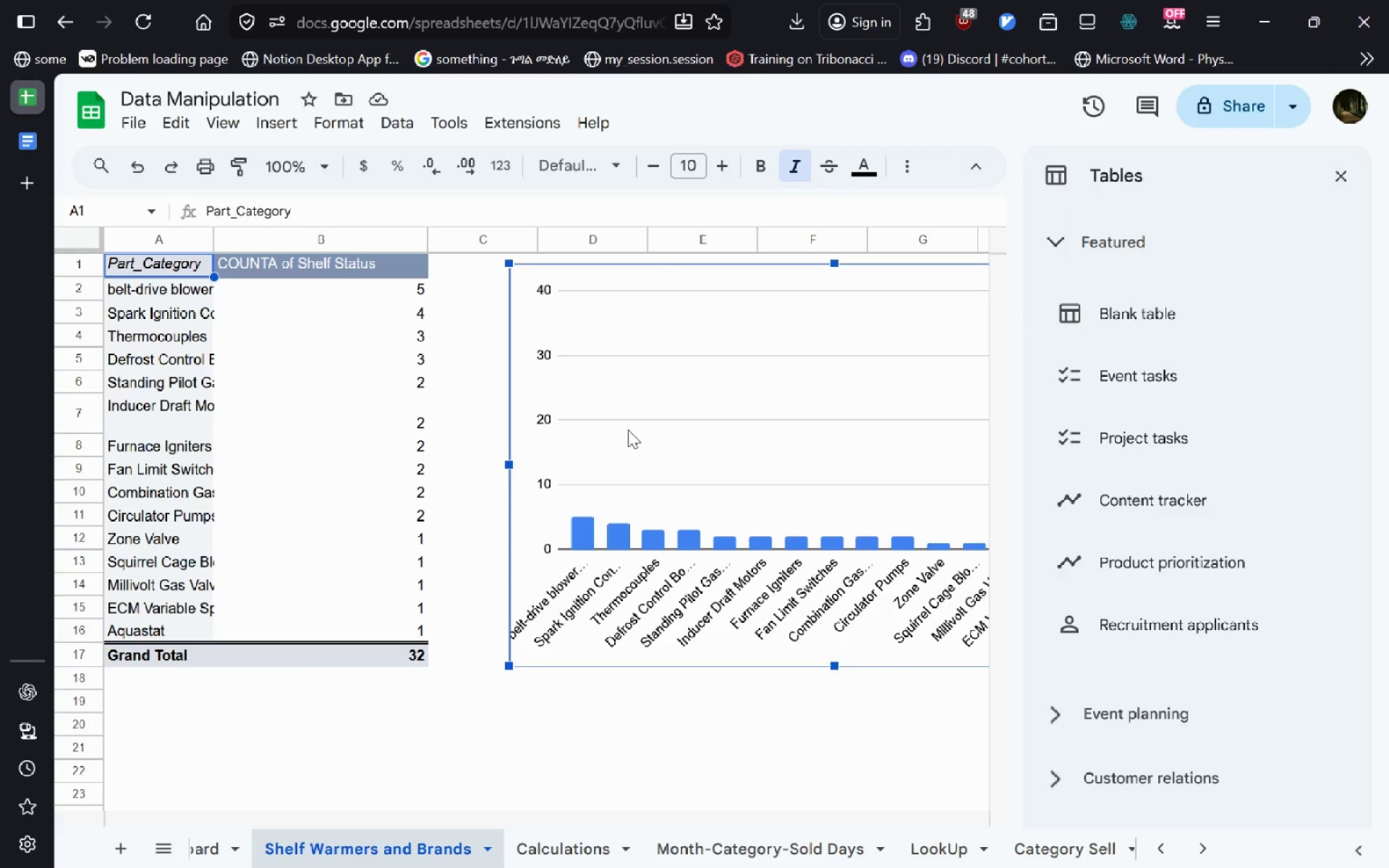 
right_click([628, 430])
 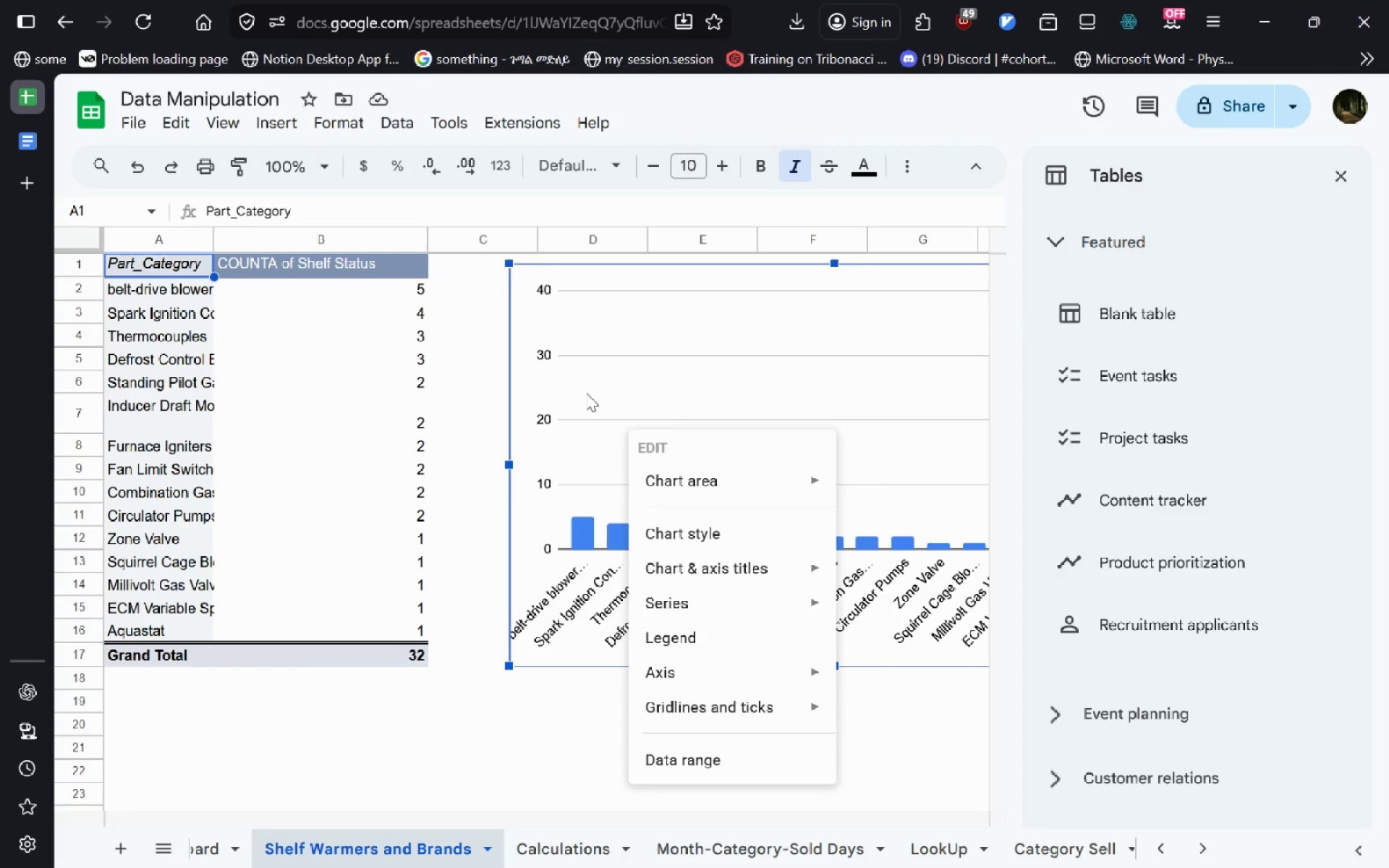 
double_click([586, 393])
 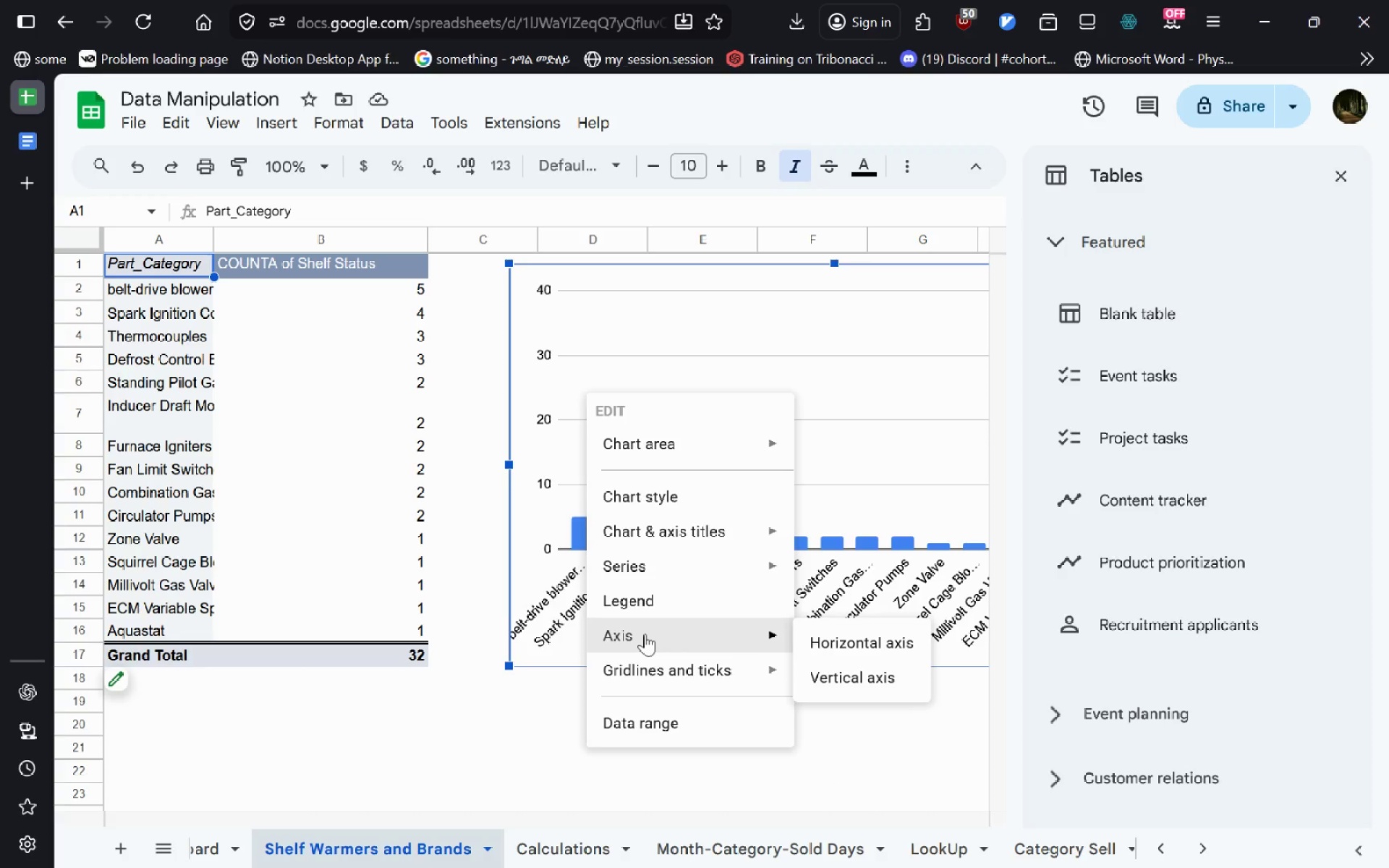 
left_click([531, 767])
 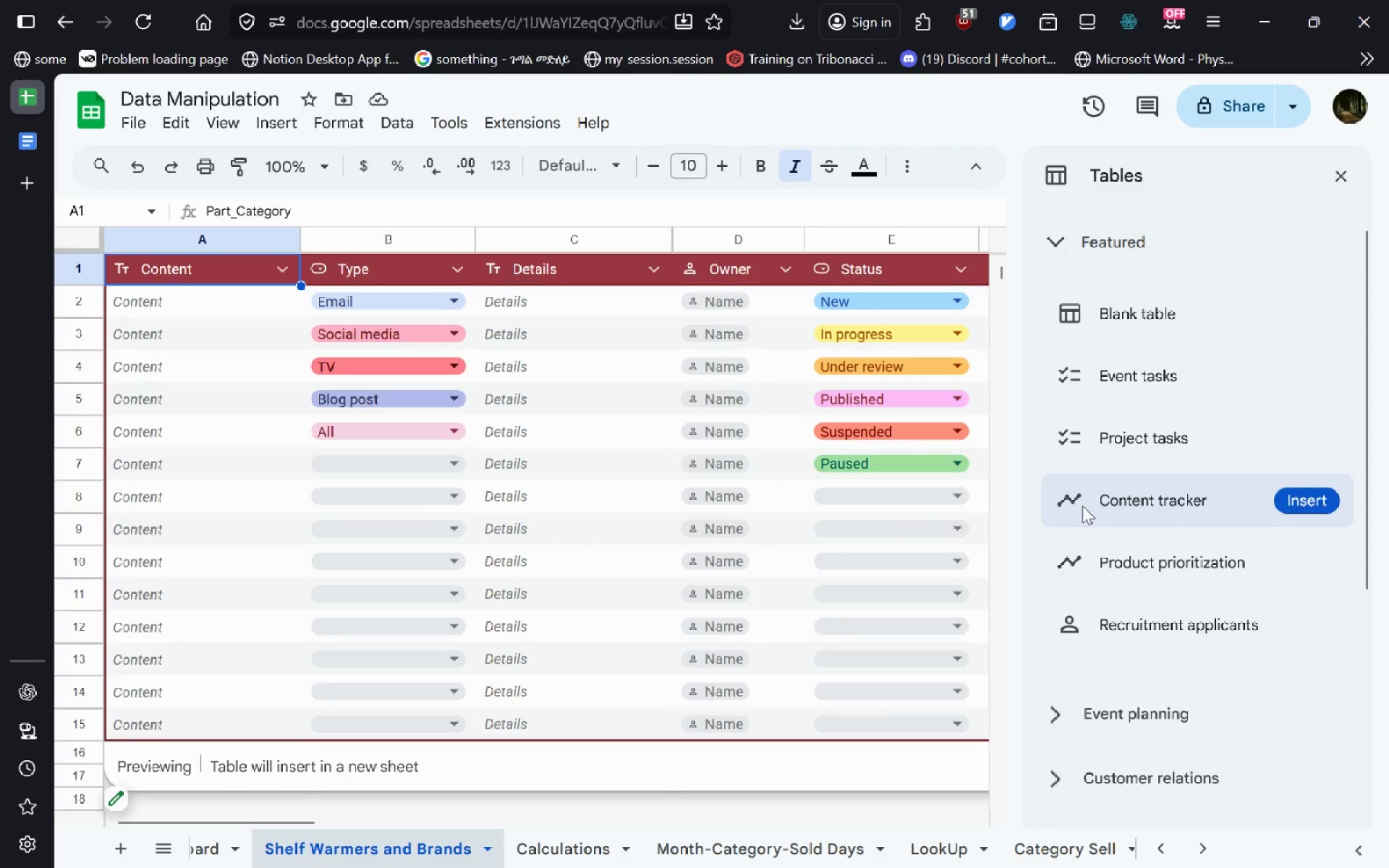 
wait(5.27)
 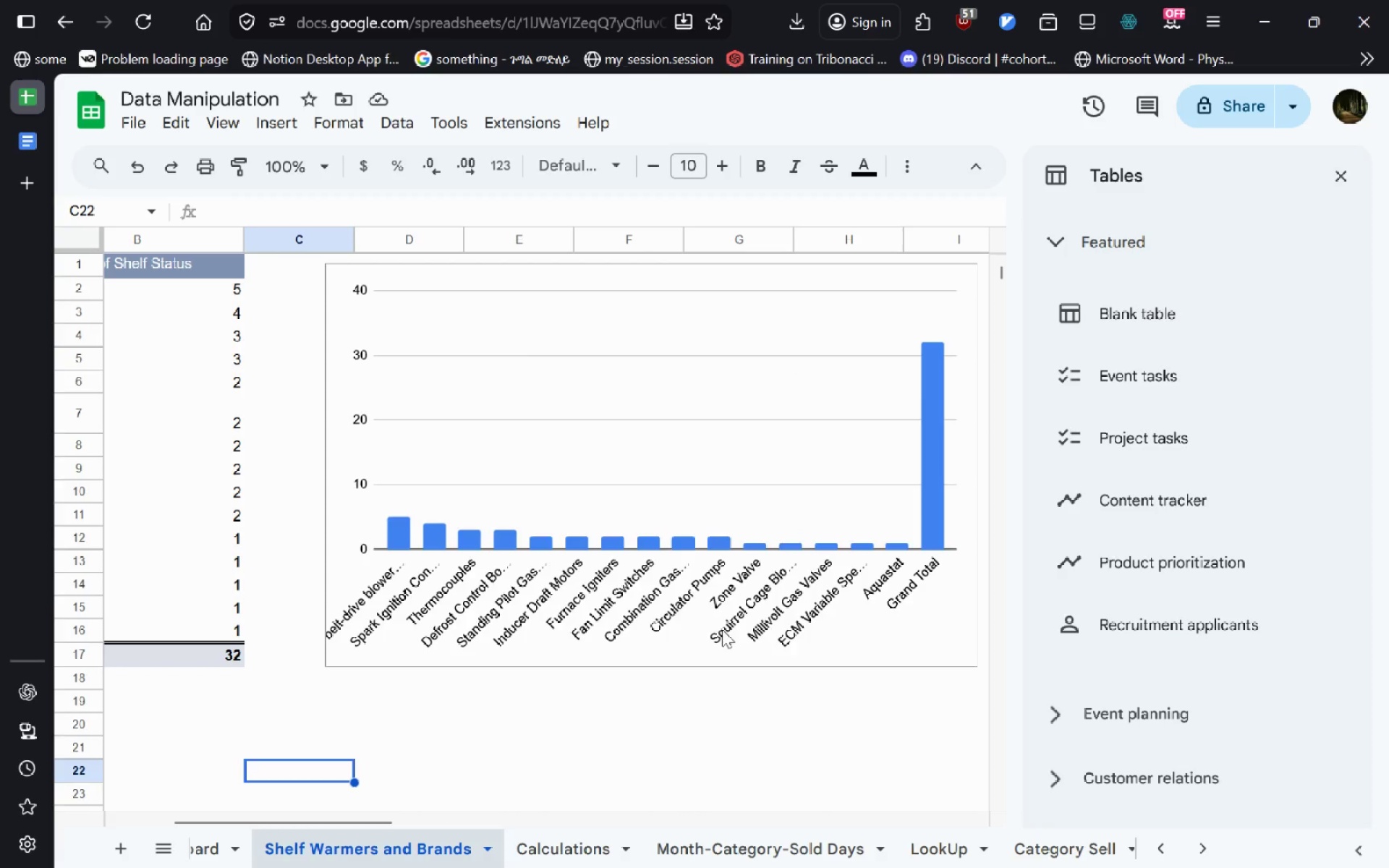 
left_click([1343, 191])
 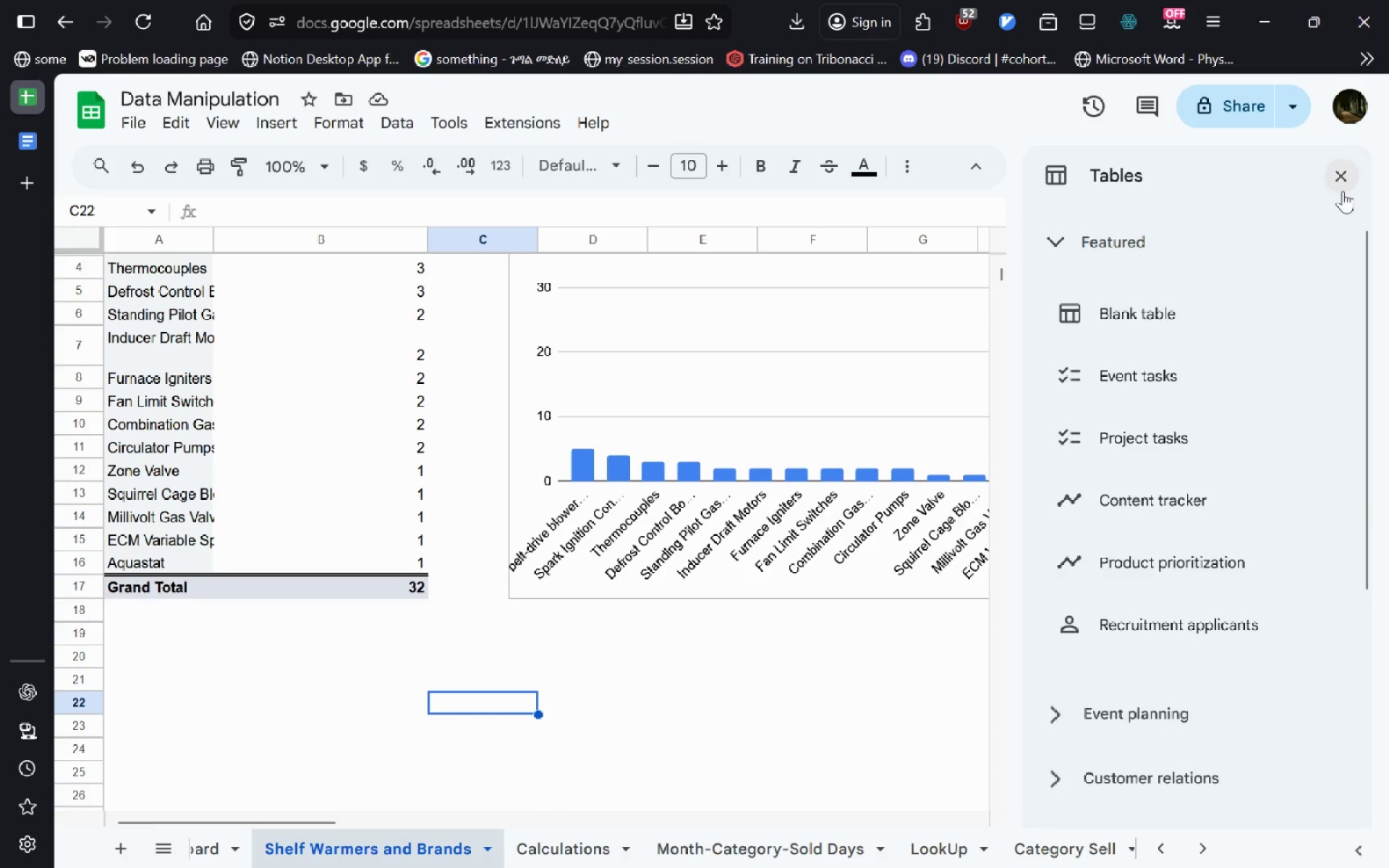 
hold_key(key=ControlLeft, duration=1.02)
 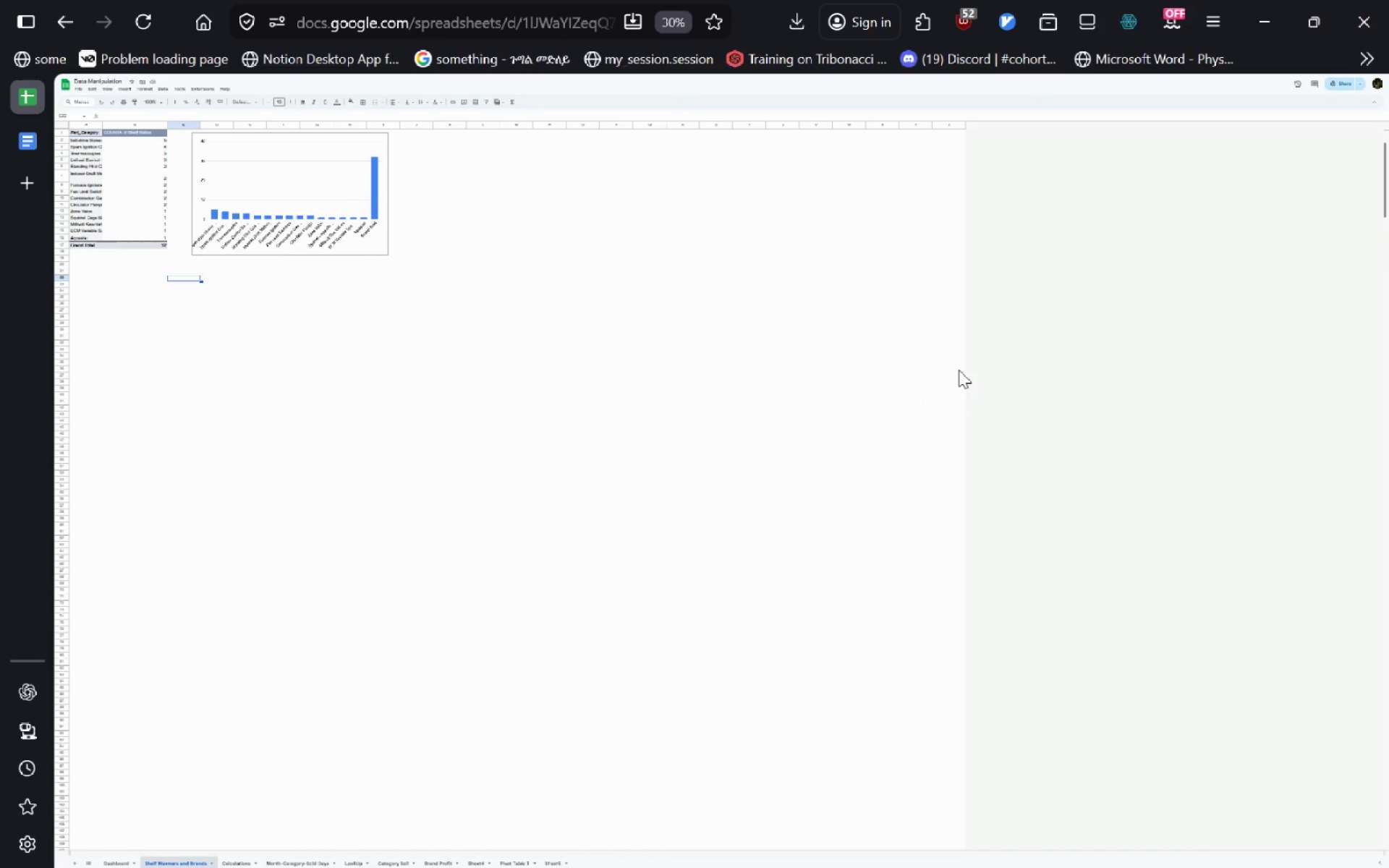 
hold_key(key=ControlLeft, duration=0.55)
 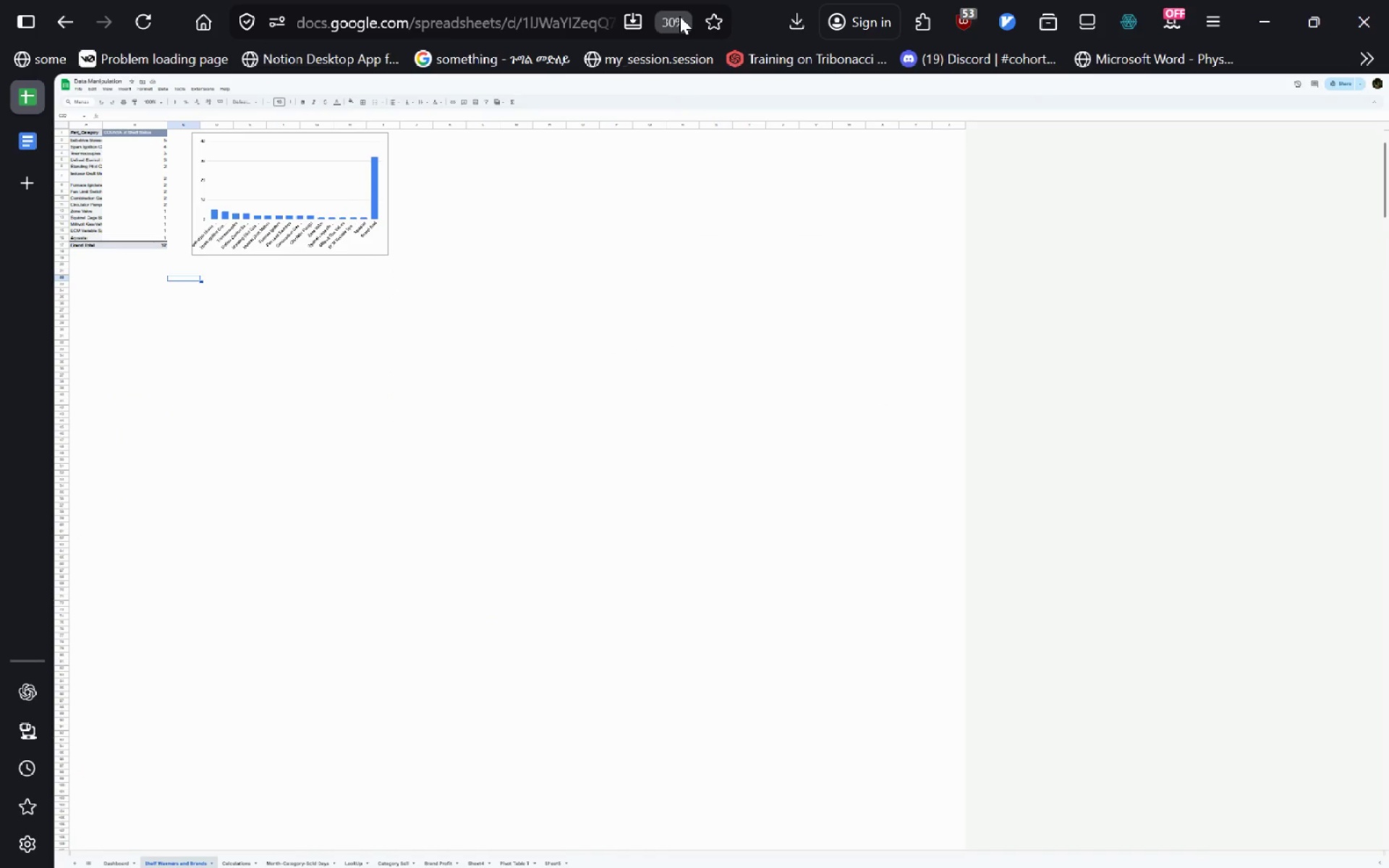 
left_click([679, 16])
 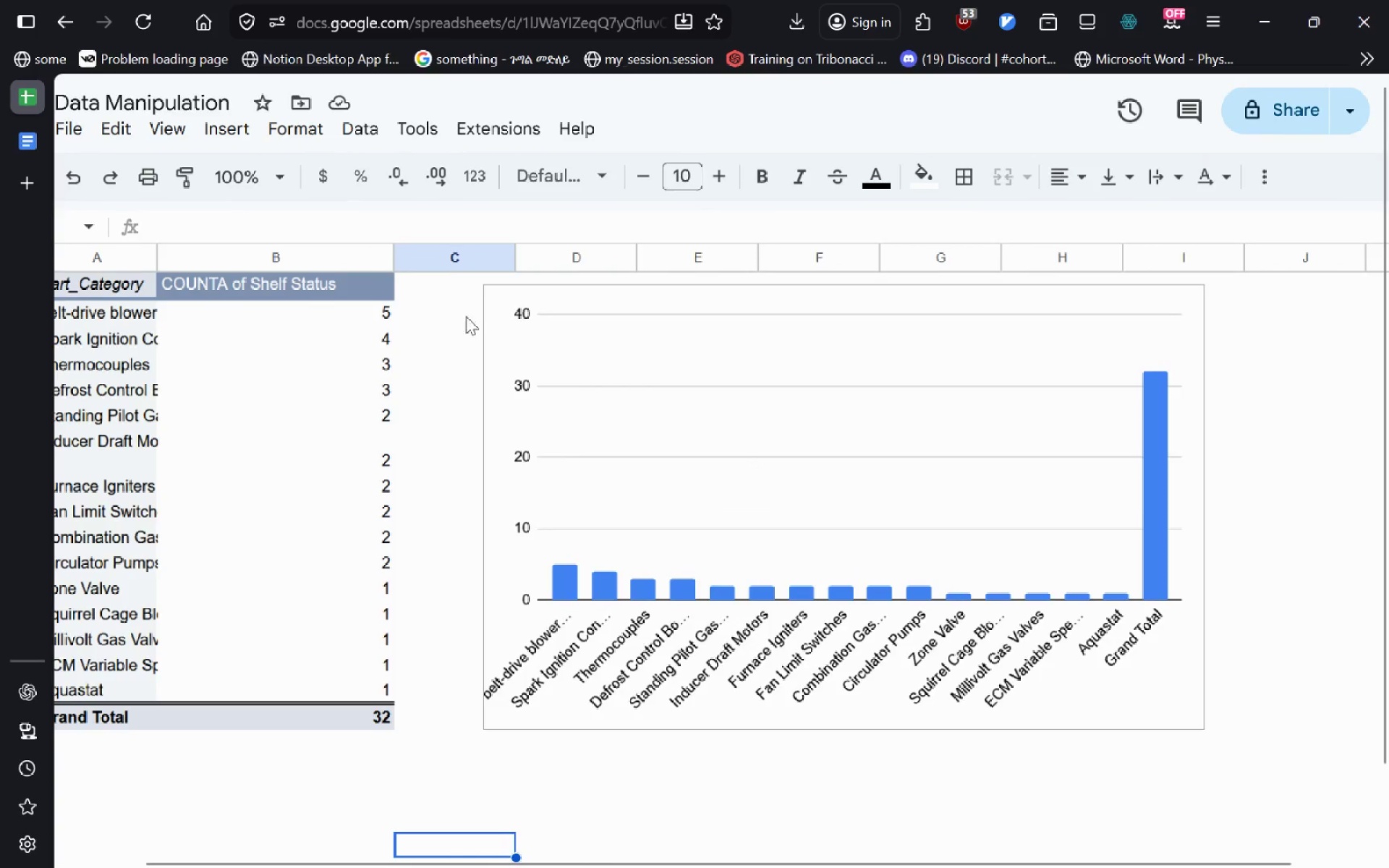 
left_click([473, 348])
 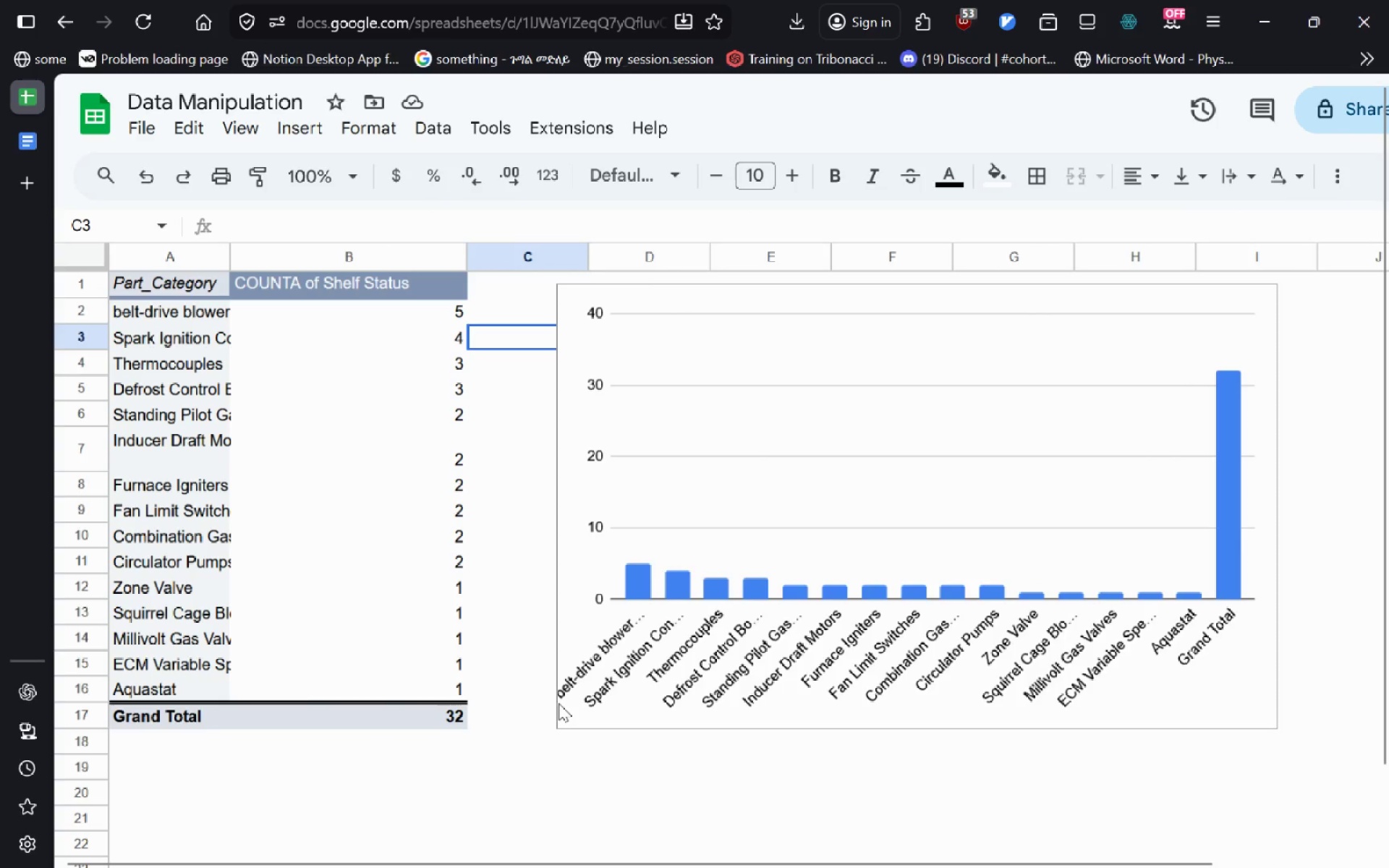 
left_click([561, 713])
 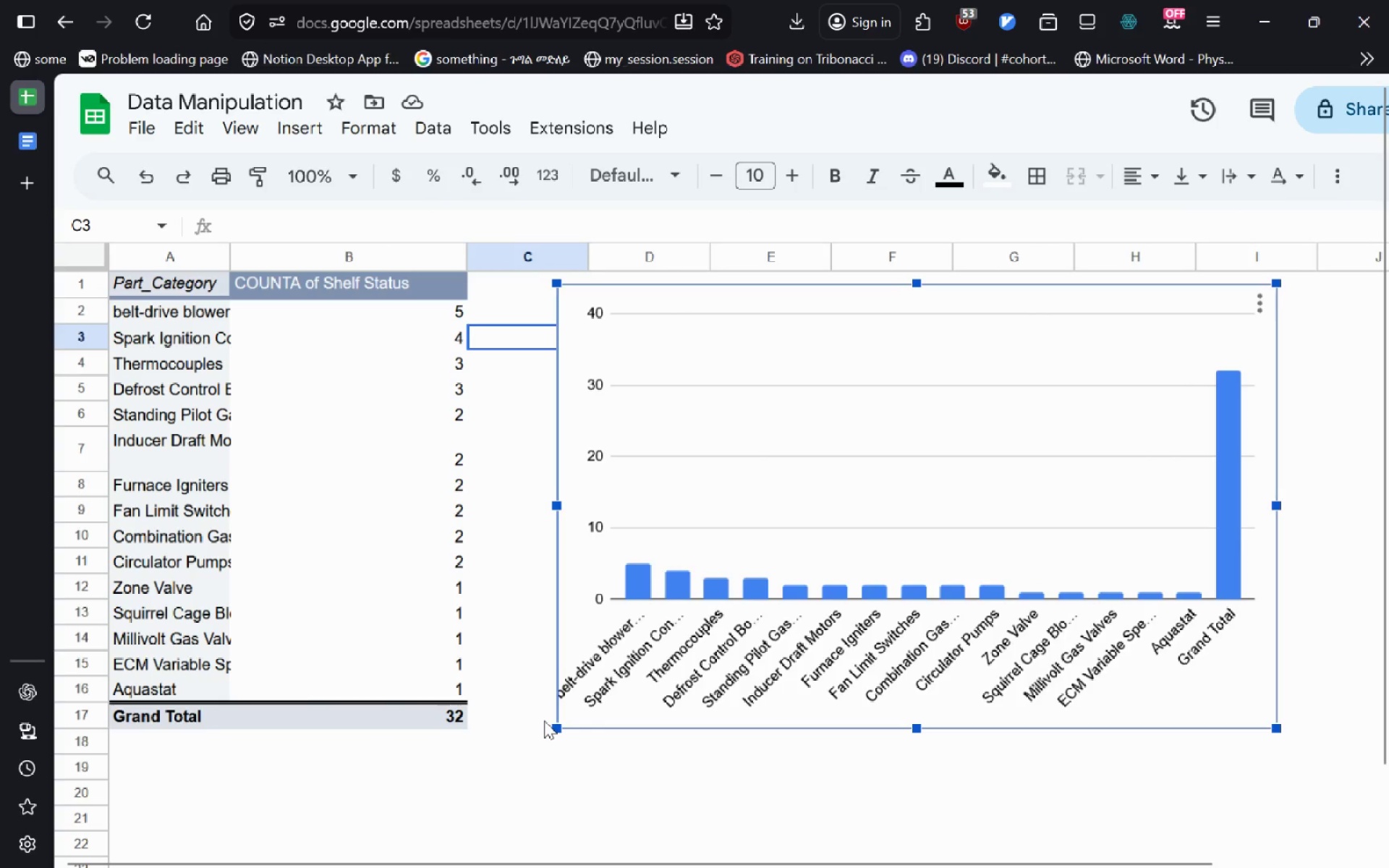 
left_click([544, 720])
 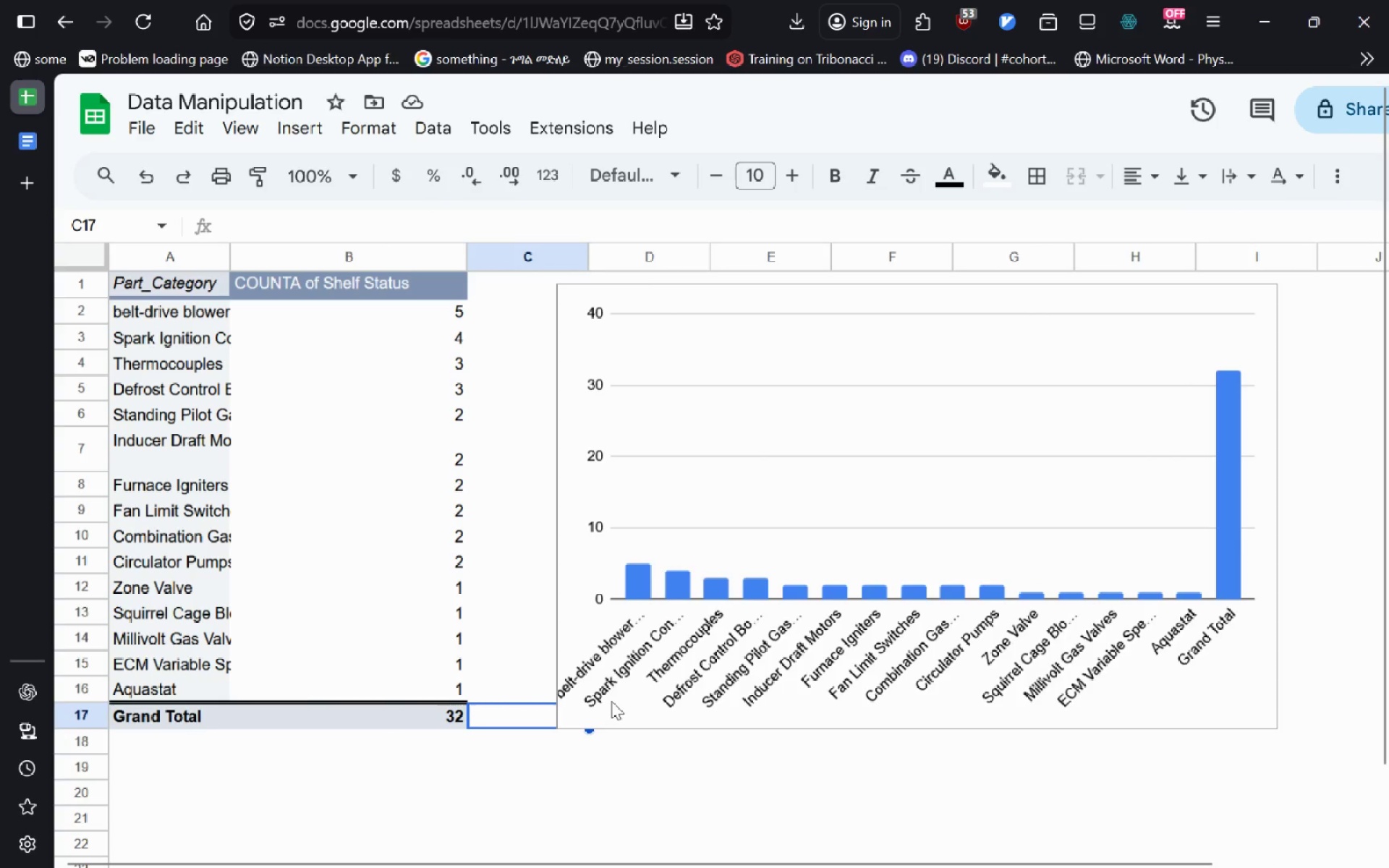 
left_click([611, 701])
 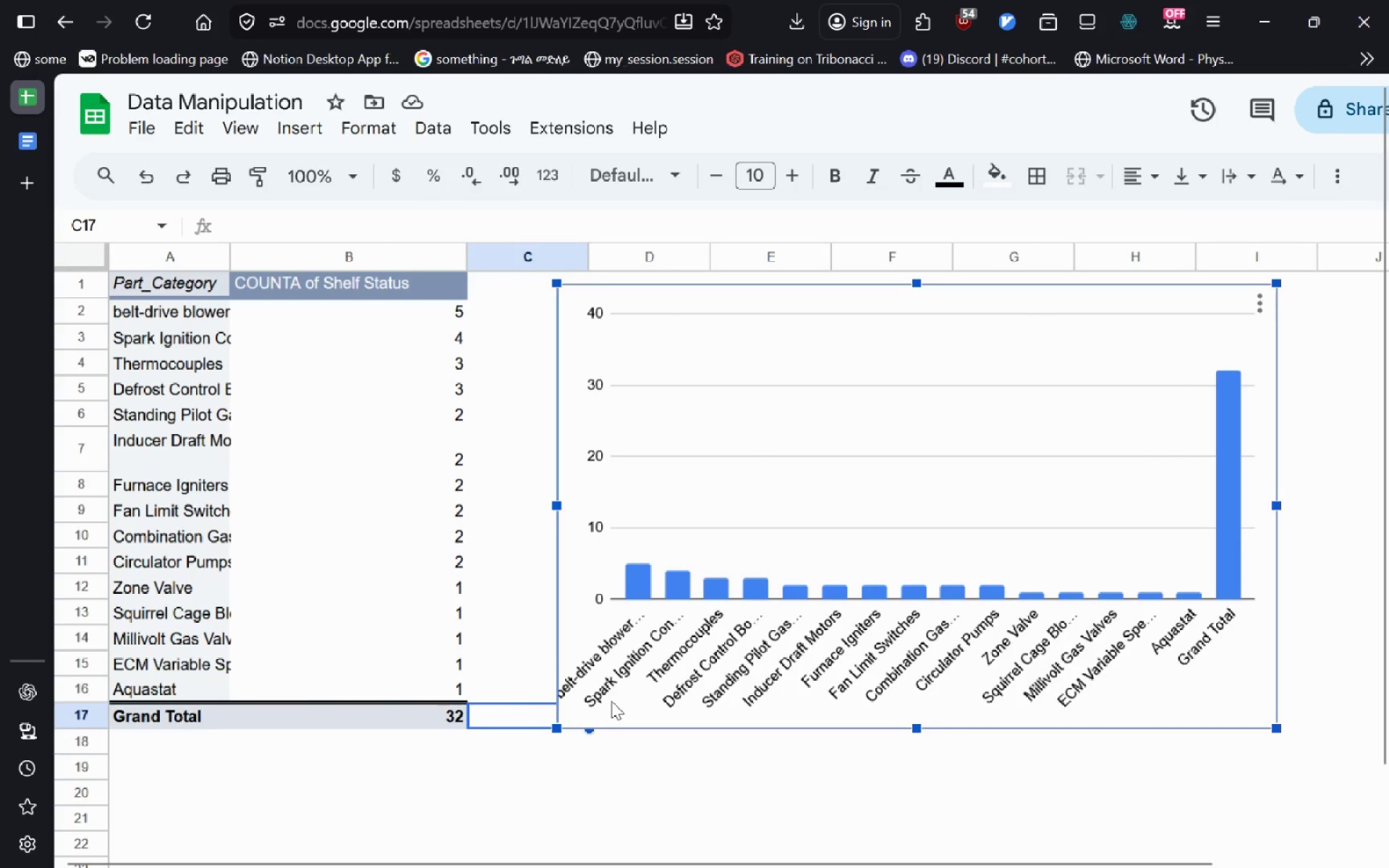 
hold_key(key=ArrowRight, duration=0.66)
 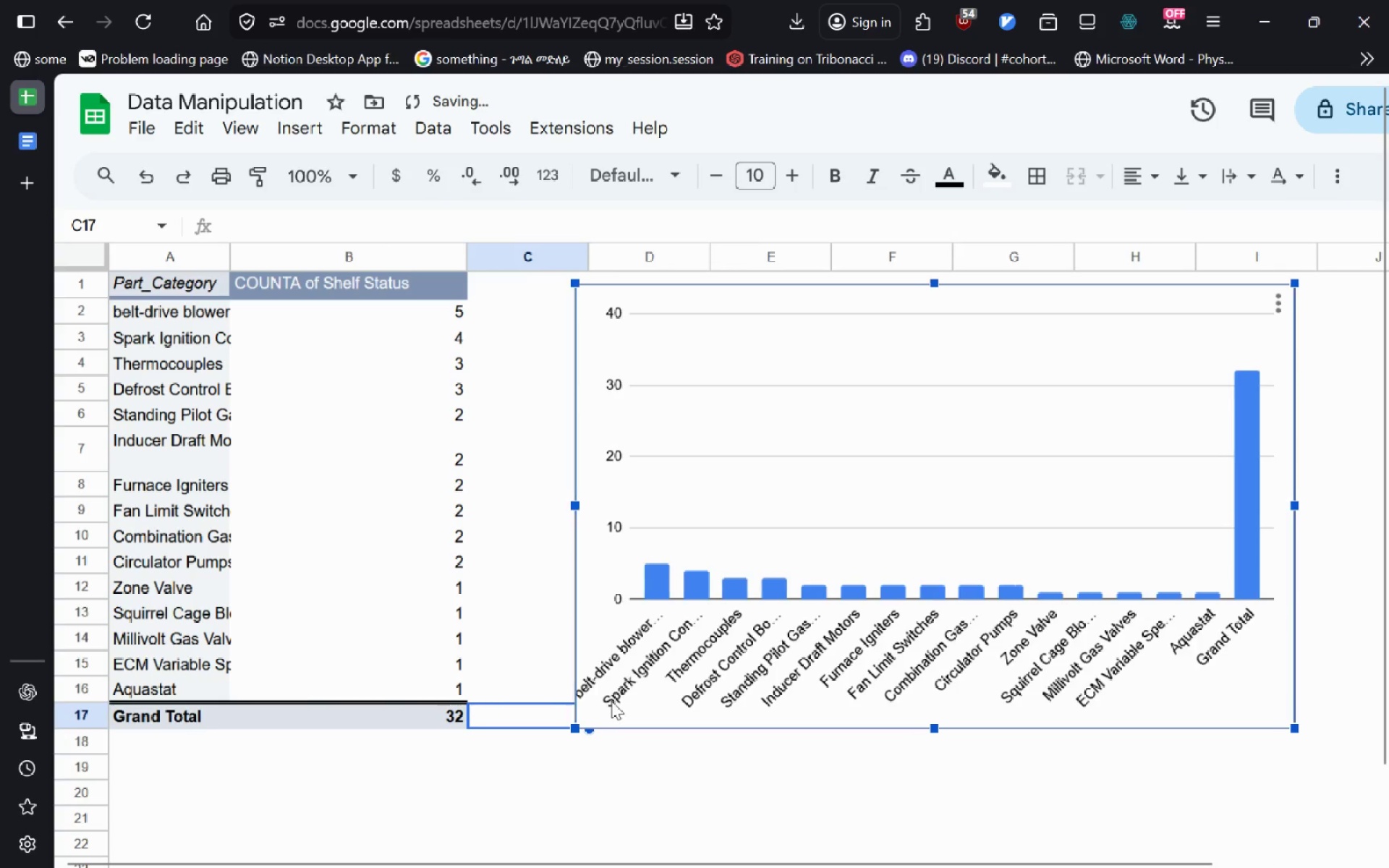 
hold_key(key=ArrowRight, duration=0.41)
 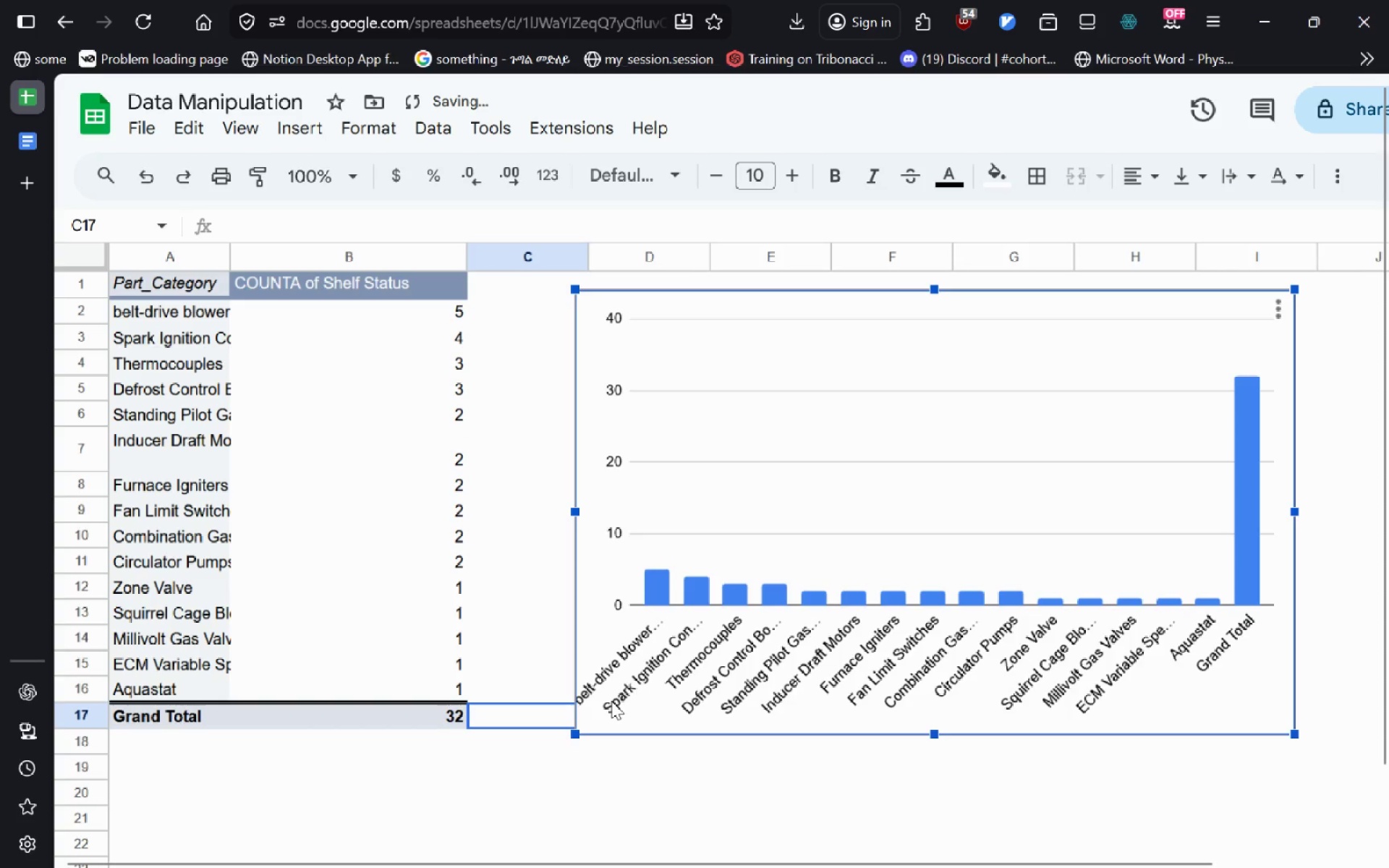 
key(ArrowDown)
 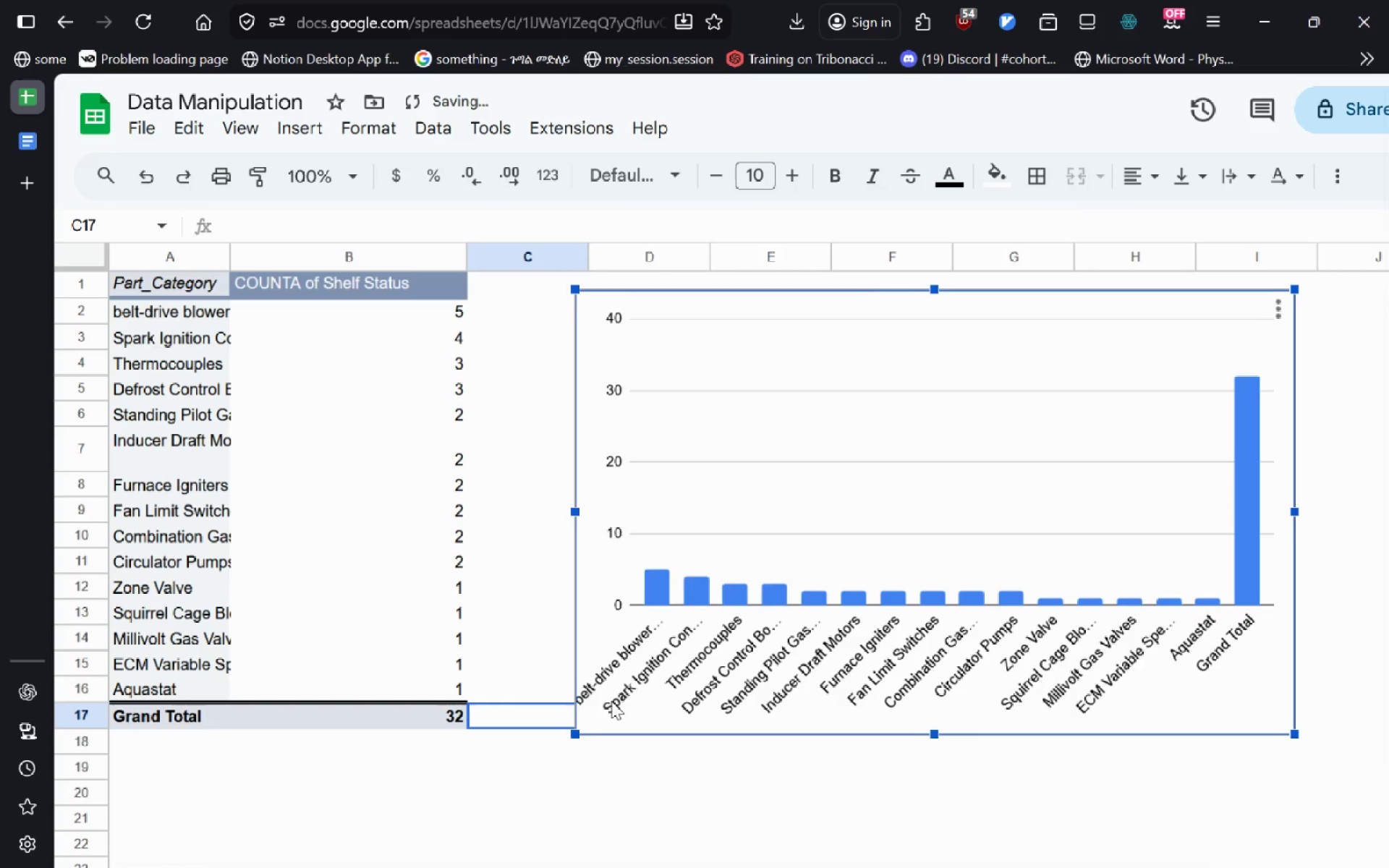 
hold_key(key=ArrowRight, duration=1.25)
 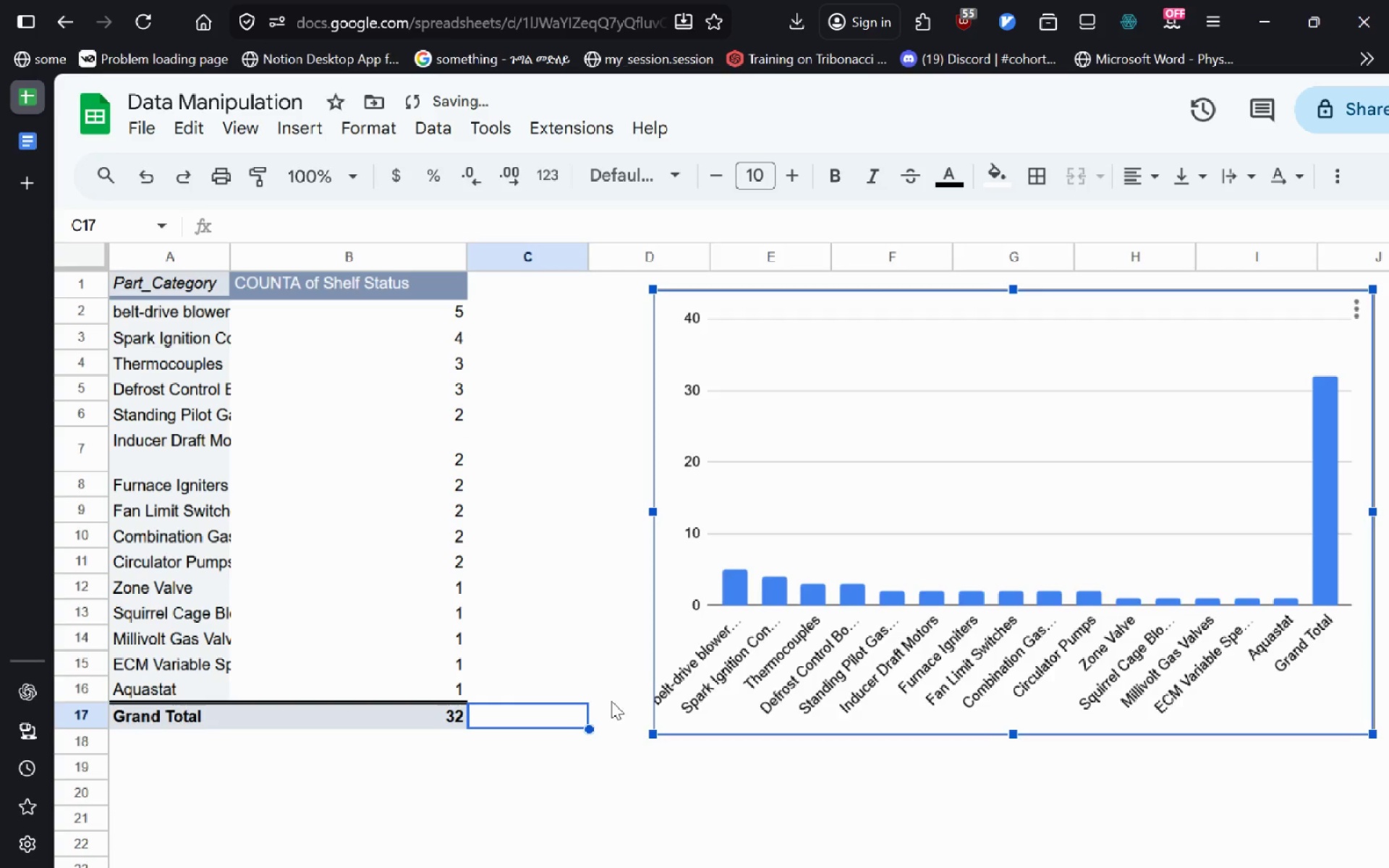 
hold_key(key=ArrowRight, duration=0.62)
 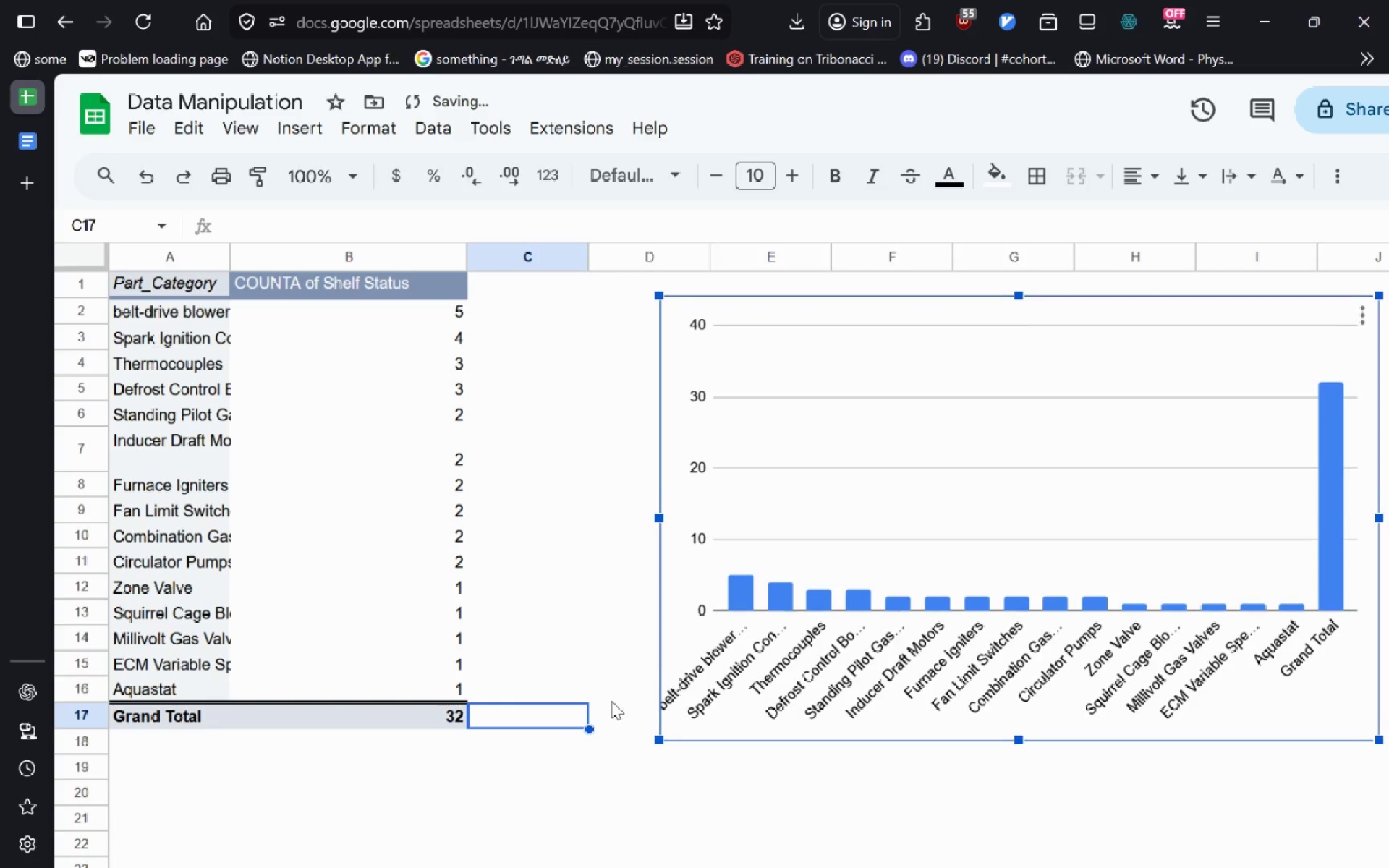 
hold_key(key=ArrowDown, duration=0.98)
 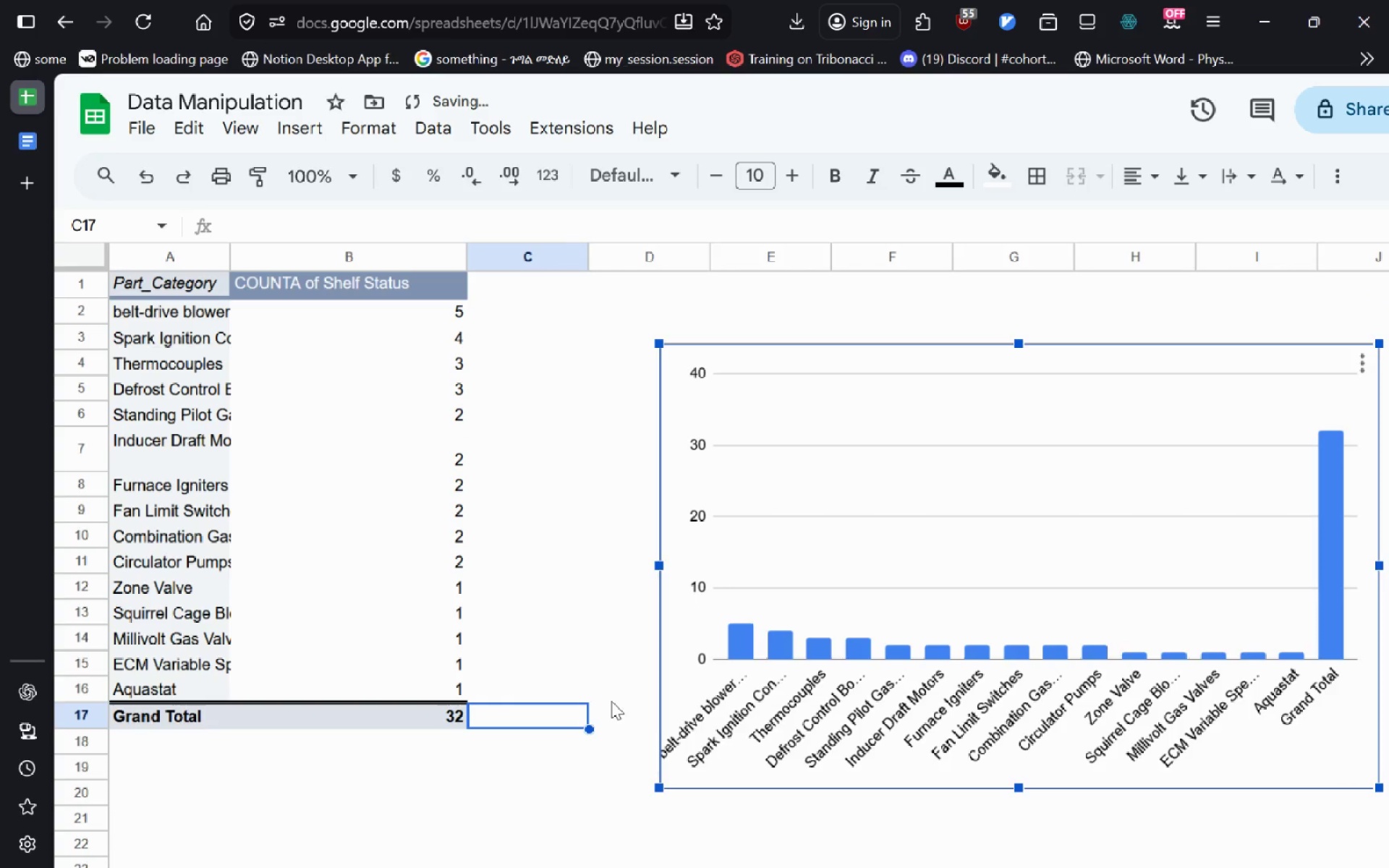 
hold_key(key=ArrowLeft, duration=1.47)
 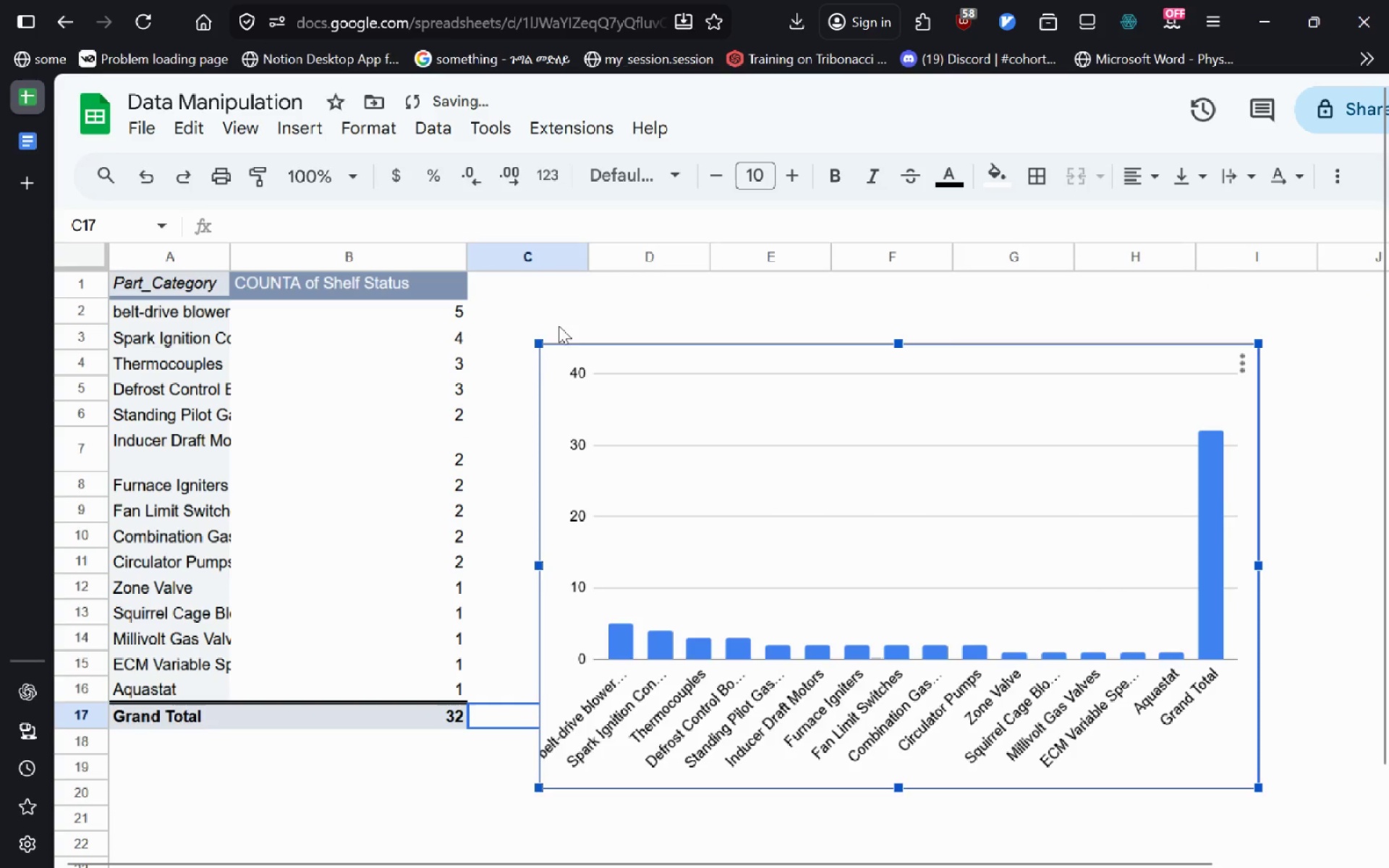 
left_click([604, 325])
 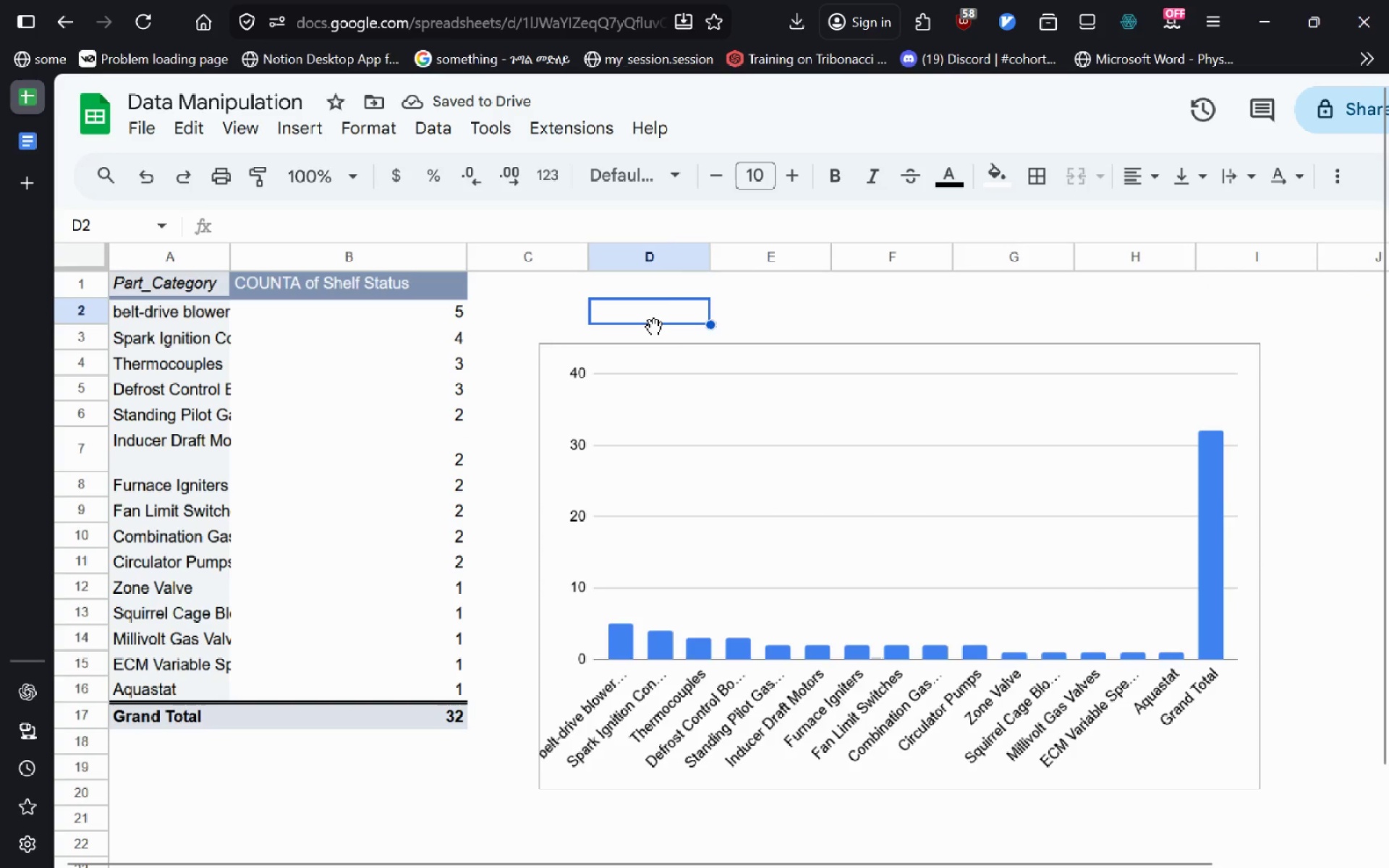 
key(D)
 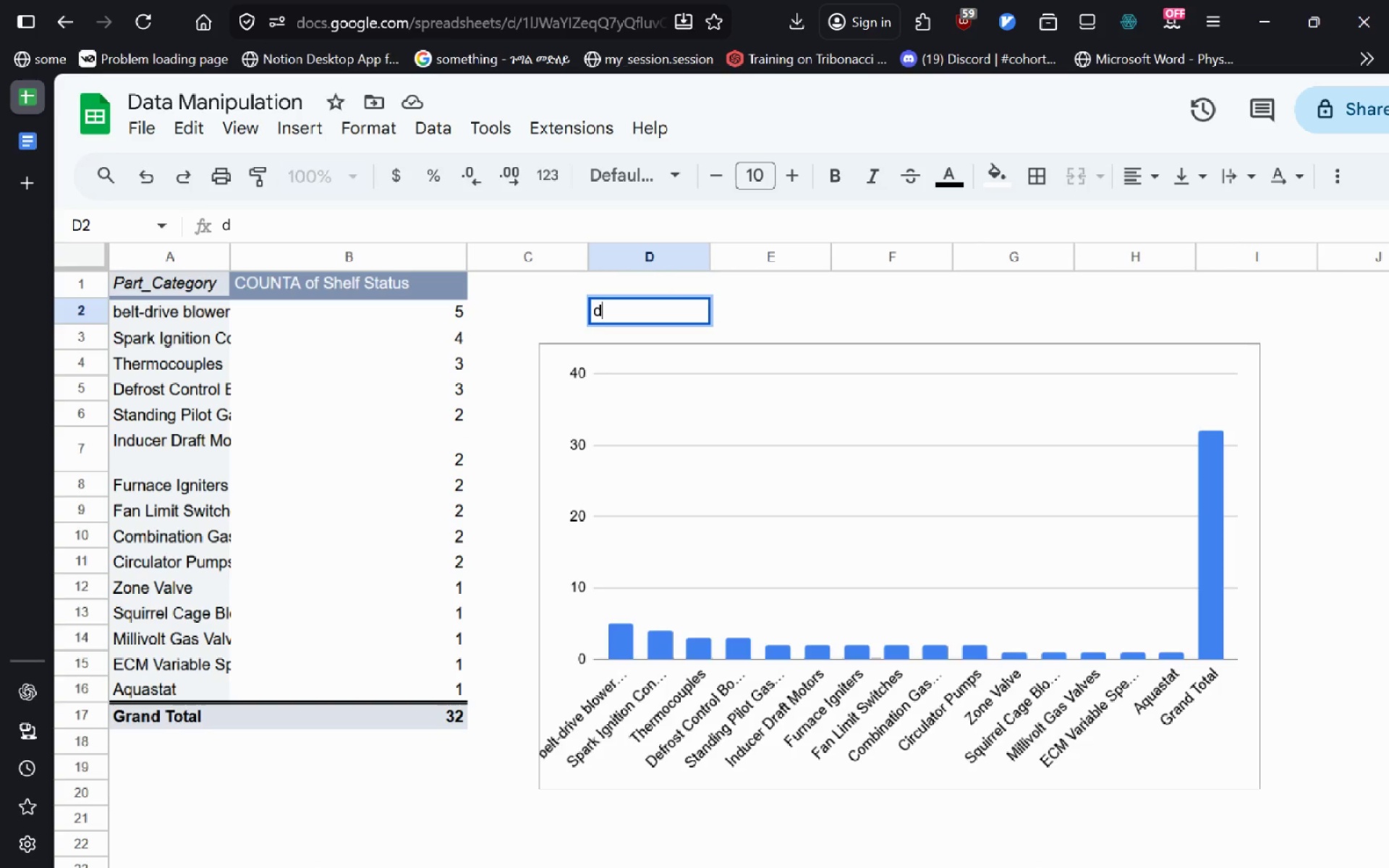 
wait(19.5)
 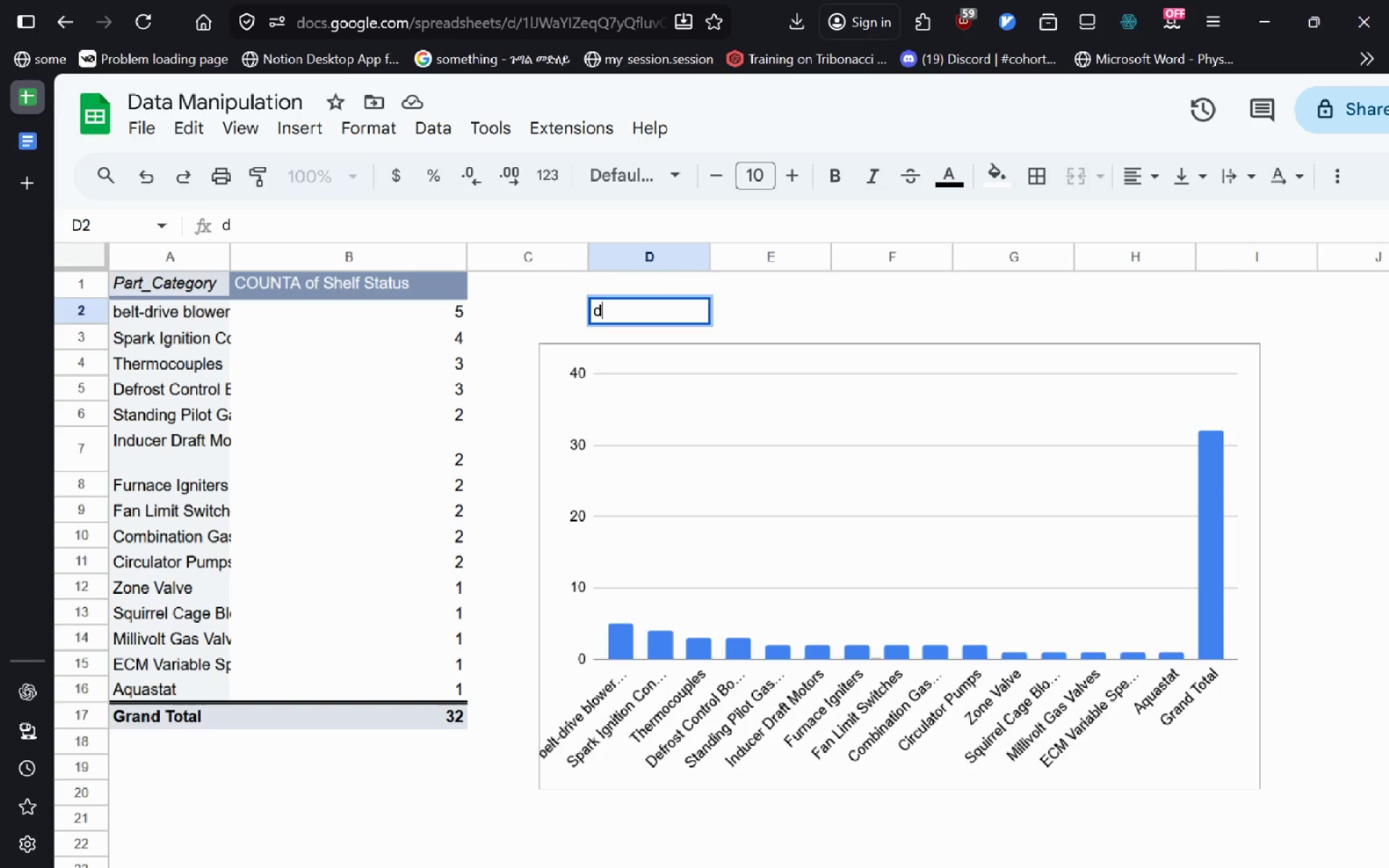 
key(Backslash)
 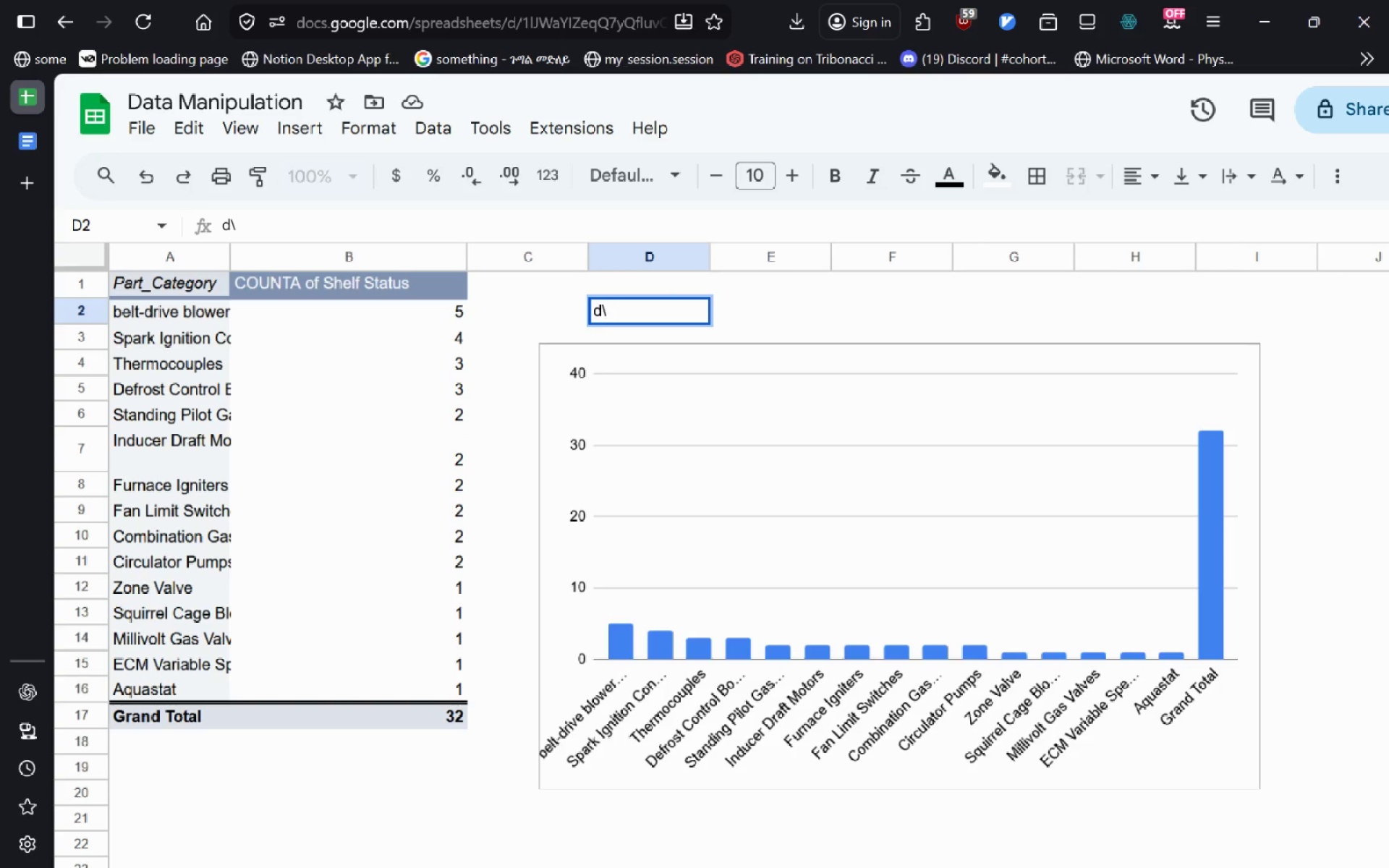 
key(Backspace)
 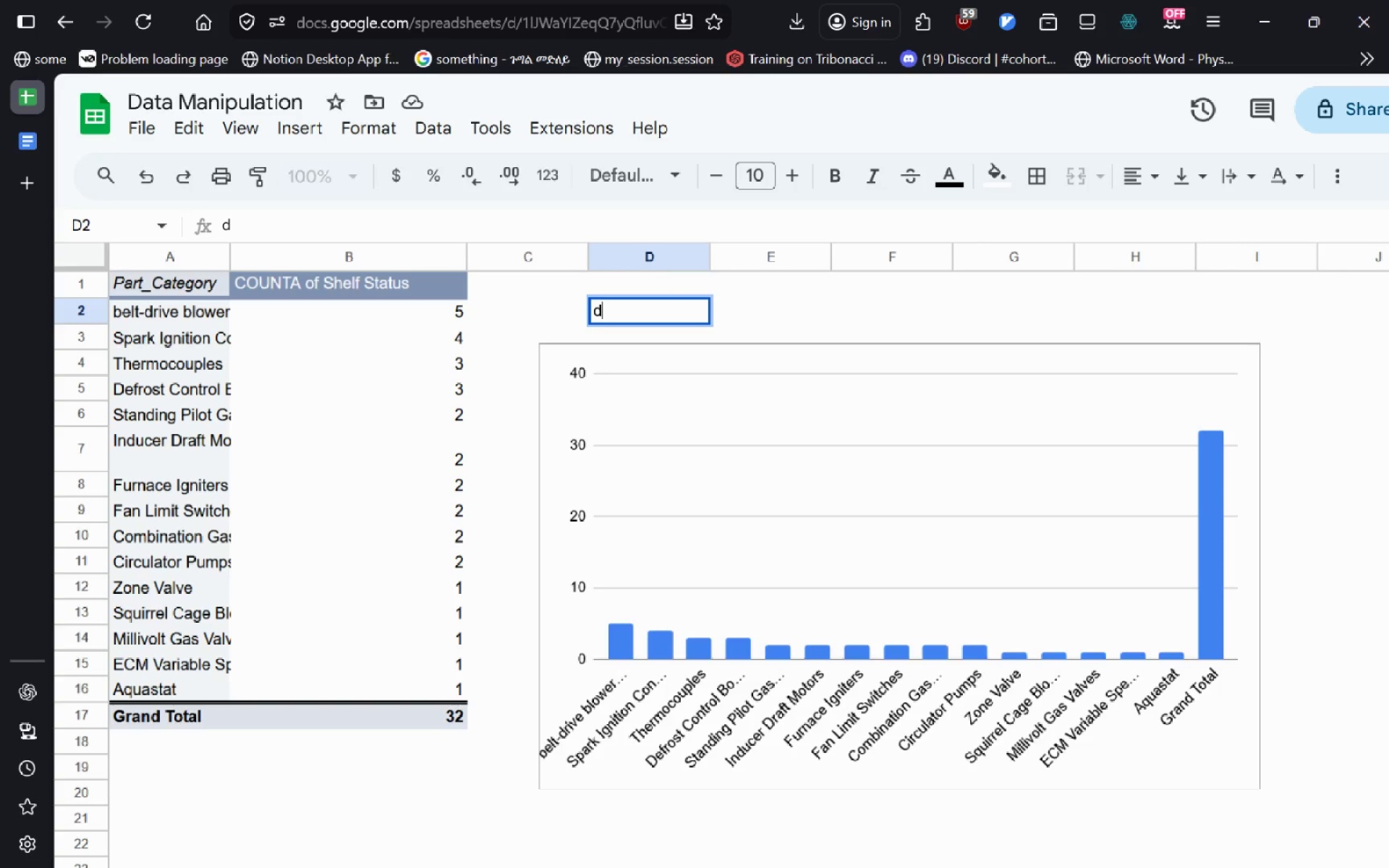 
key(Backspace)
 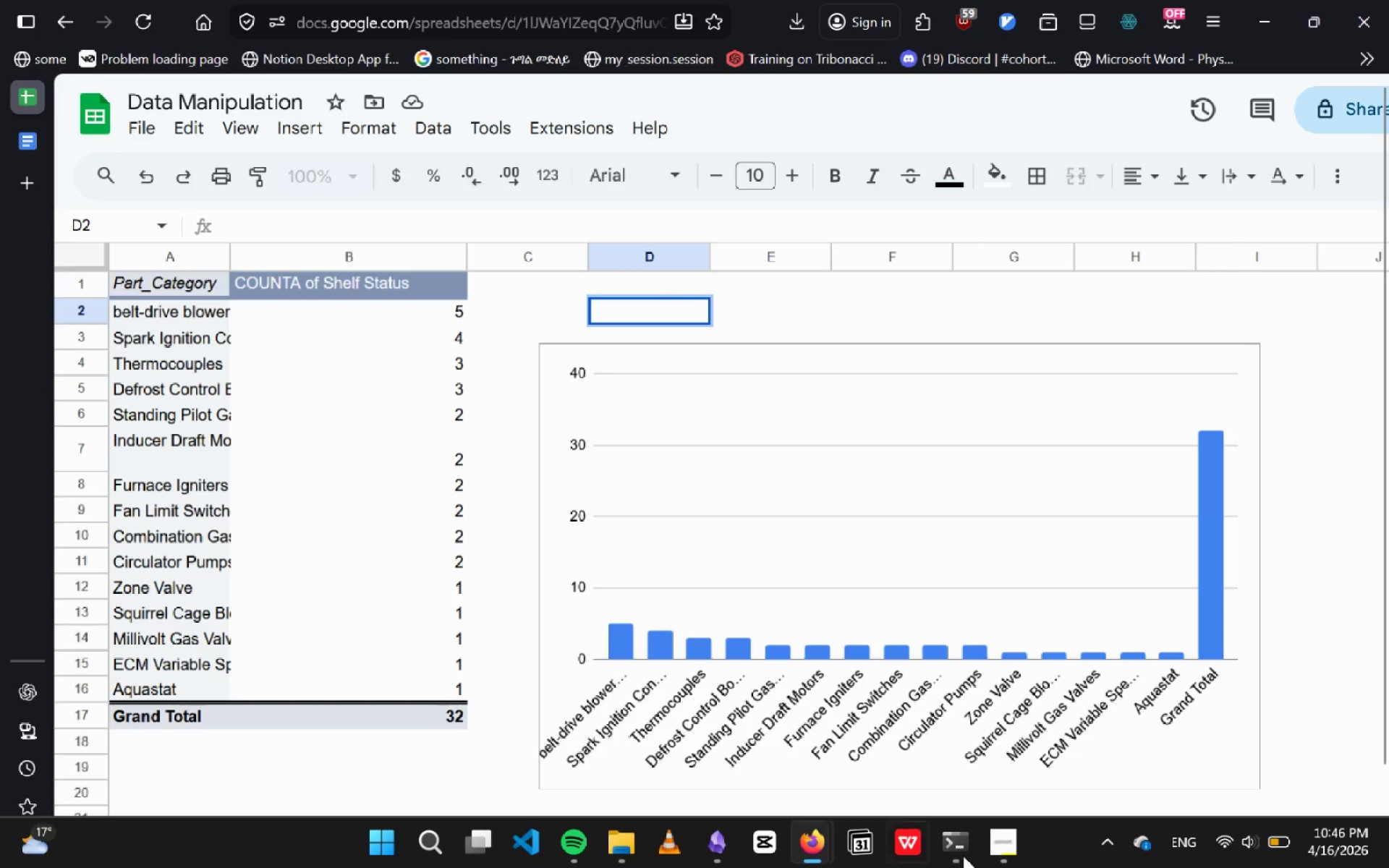 
left_click([1021, 851])